 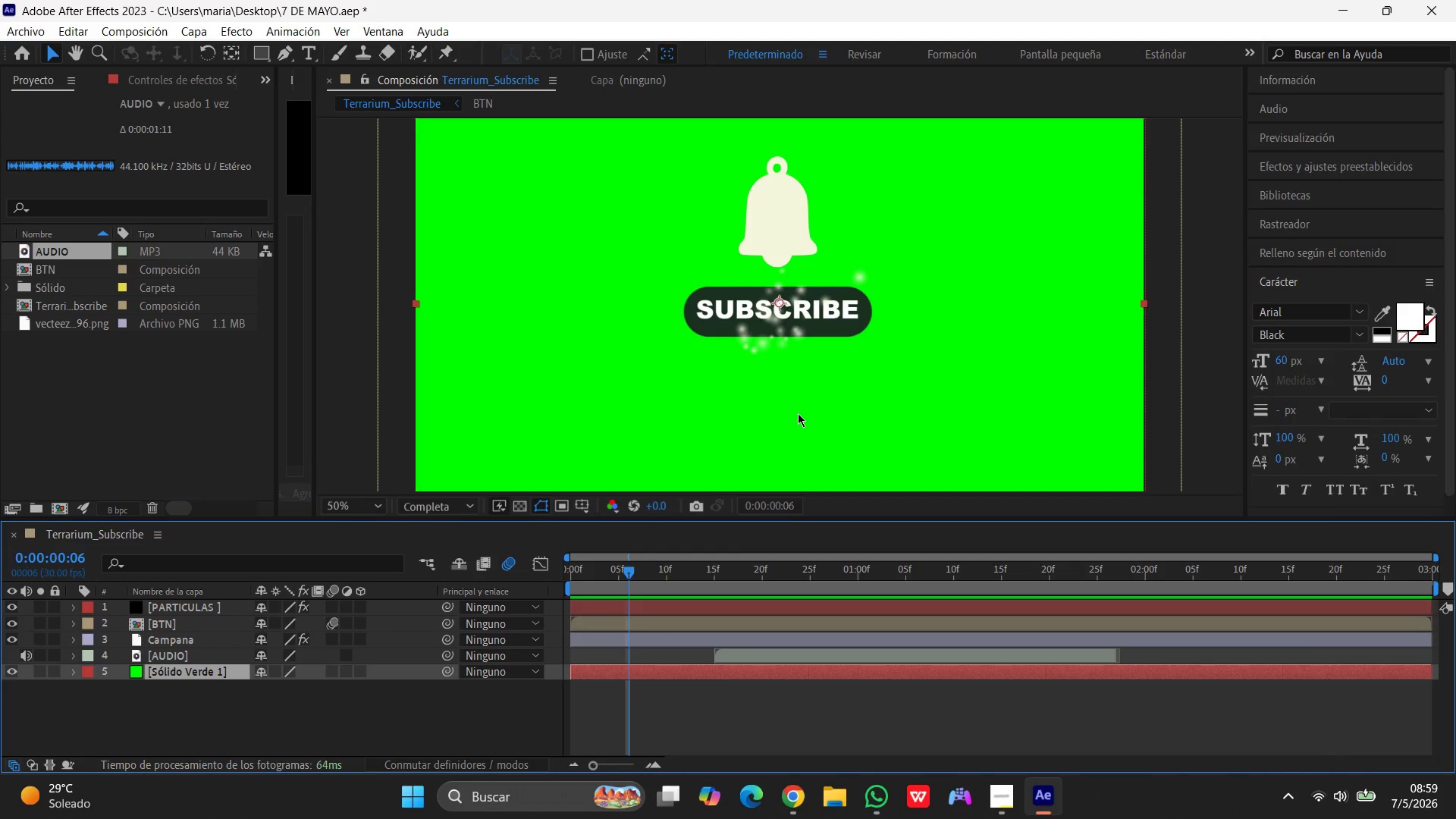 
left_click([30, 31])
 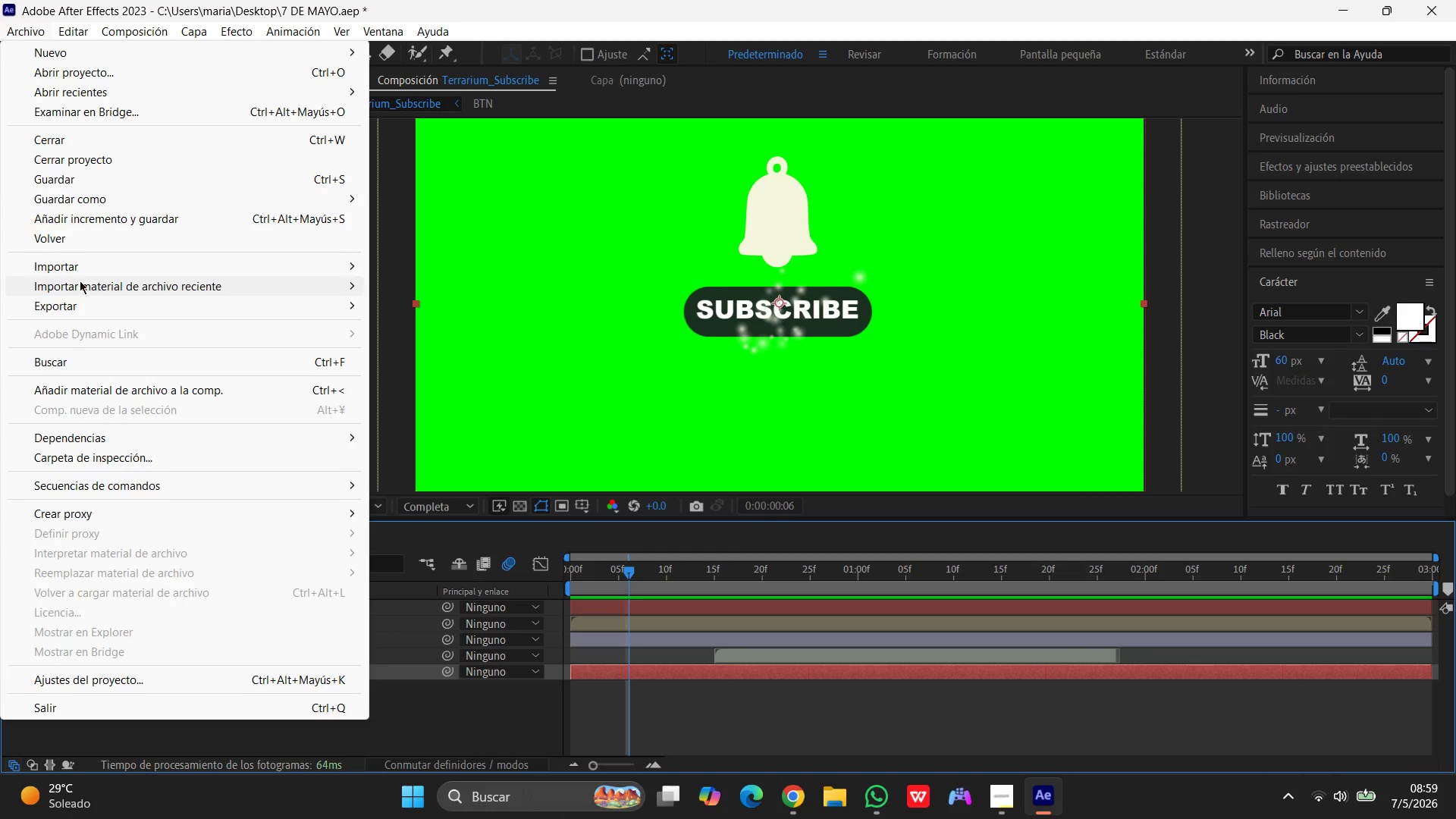 
left_click([90, 309])
 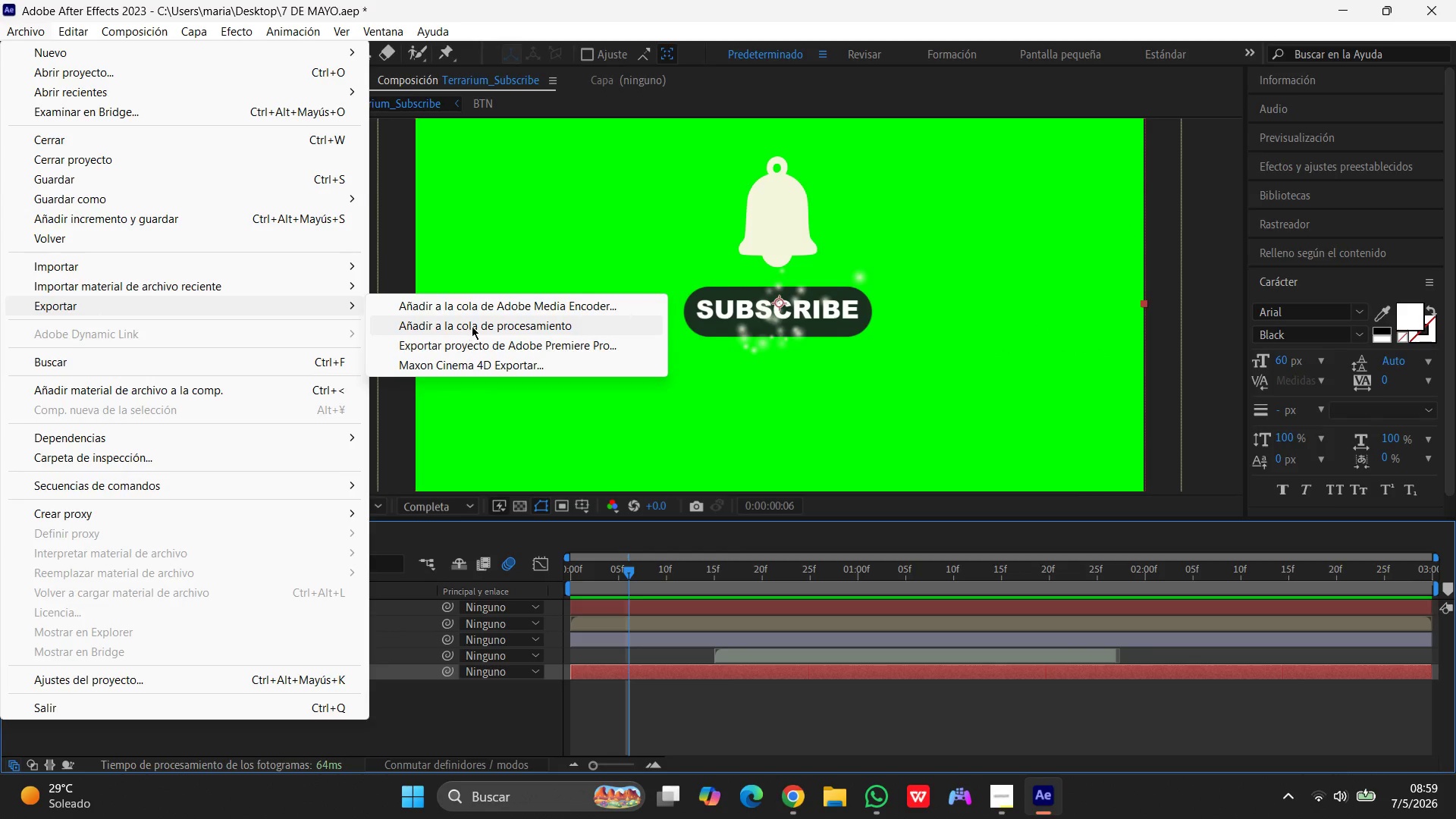 
left_click([473, 325])
 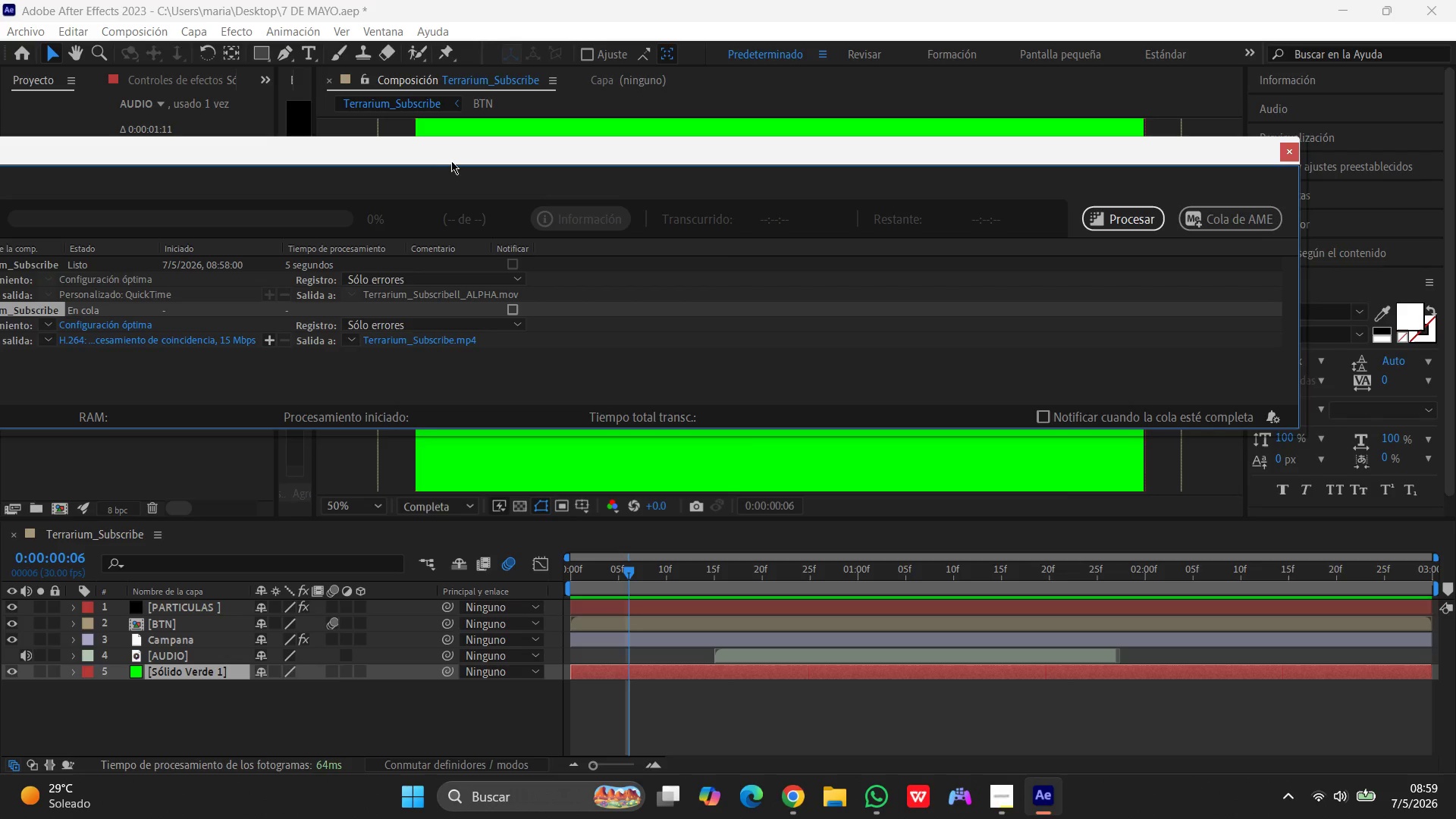 
left_click_drag(start_coordinate=[453, 155], to_coordinate=[766, 160])
 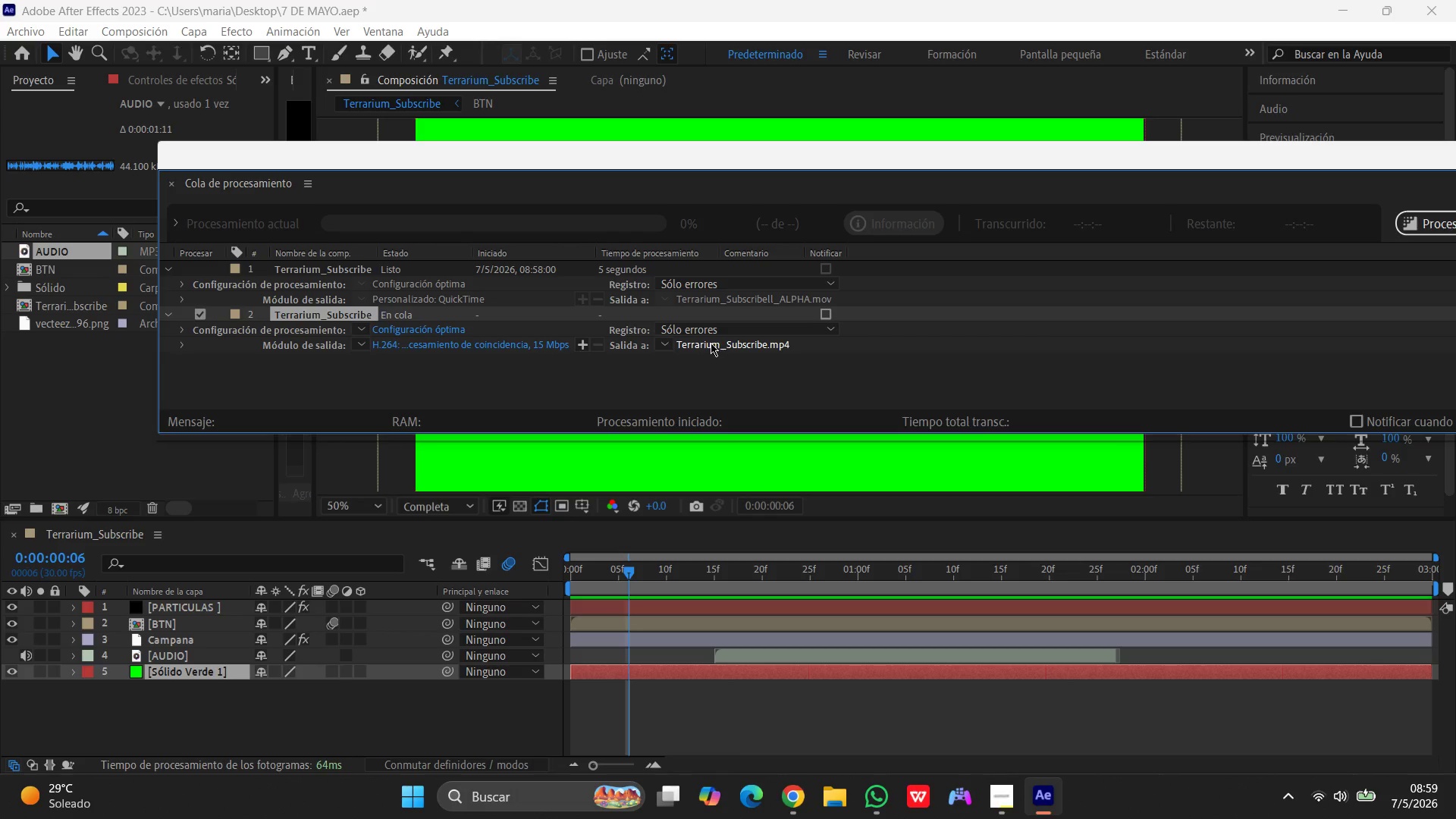 
left_click([689, 345])
 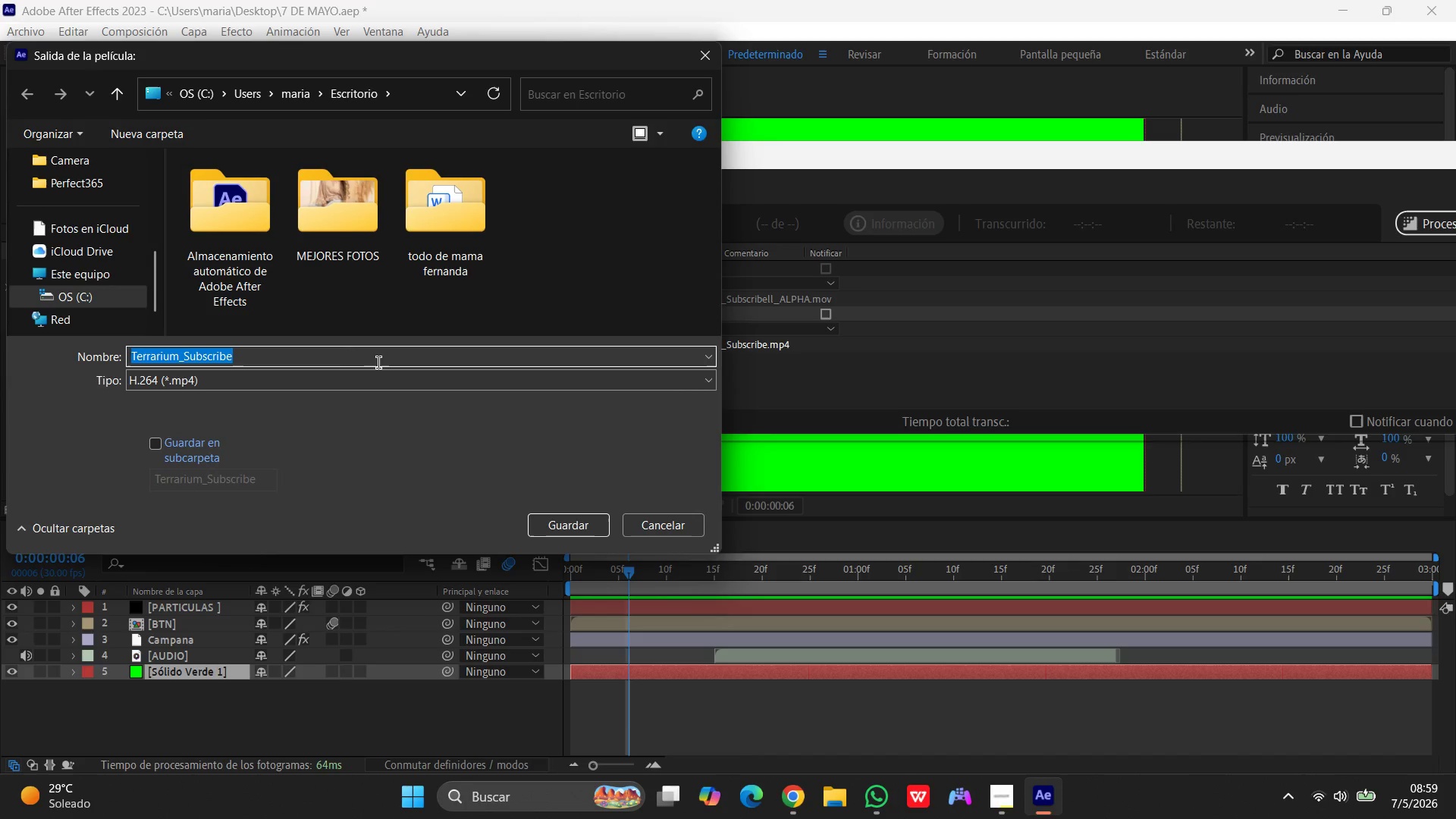 
left_click([336, 359])
 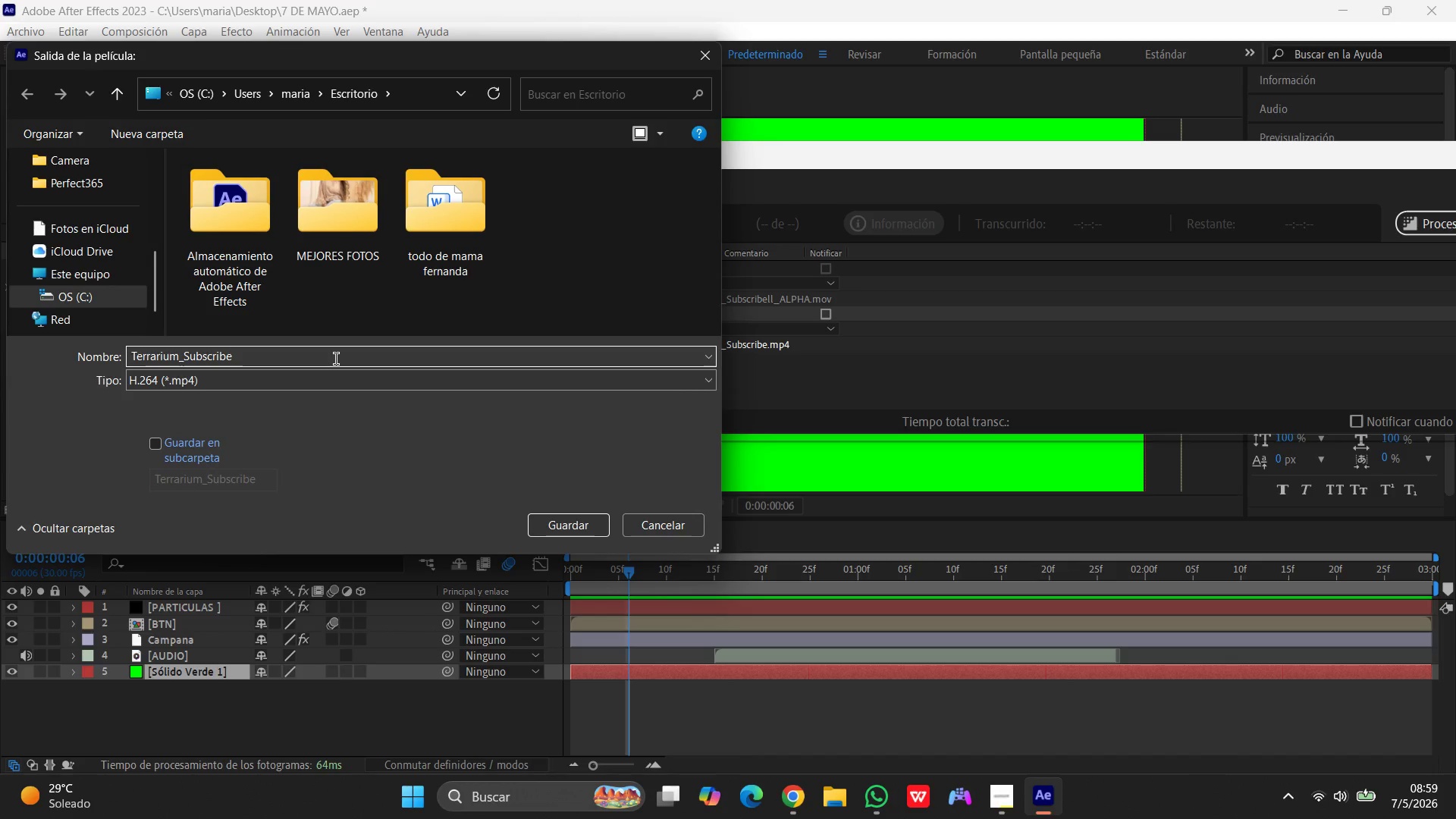 
type(bell_GREEN)
 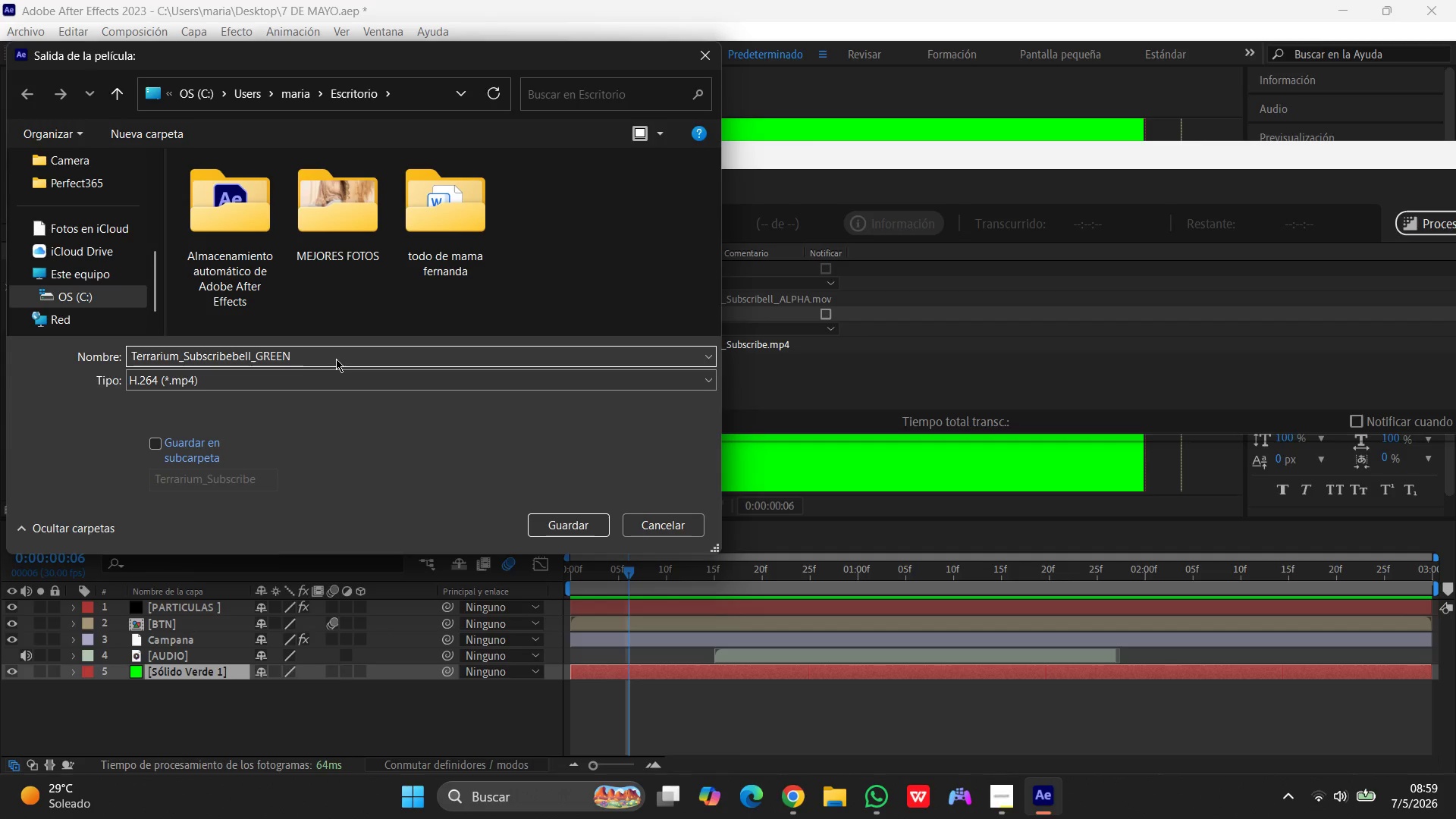 
scroll: coordinate [153, 218], scroll_direction: up, amount: 6.0
 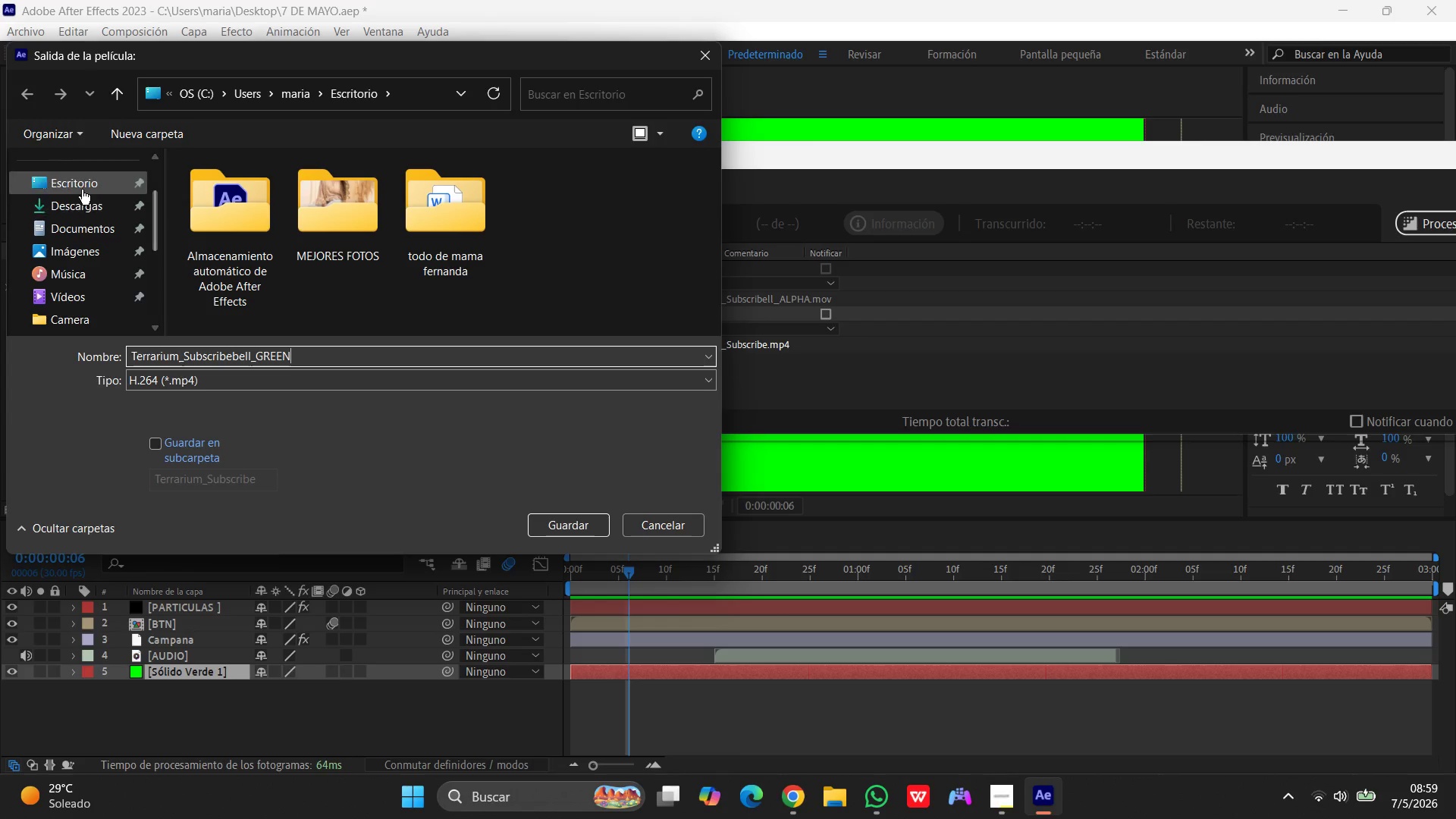 
left_click([82, 190])
 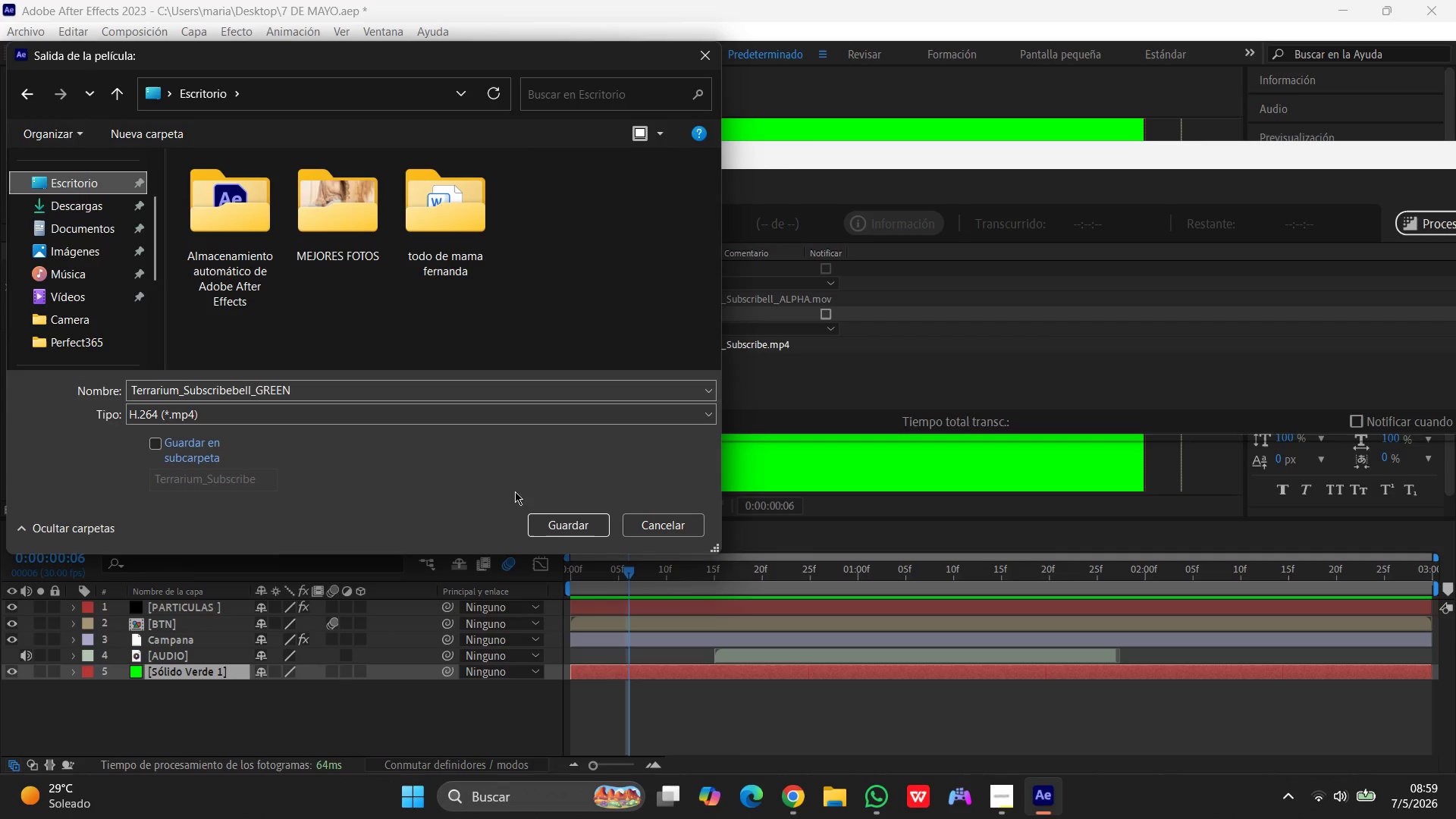 
left_click([560, 521])
 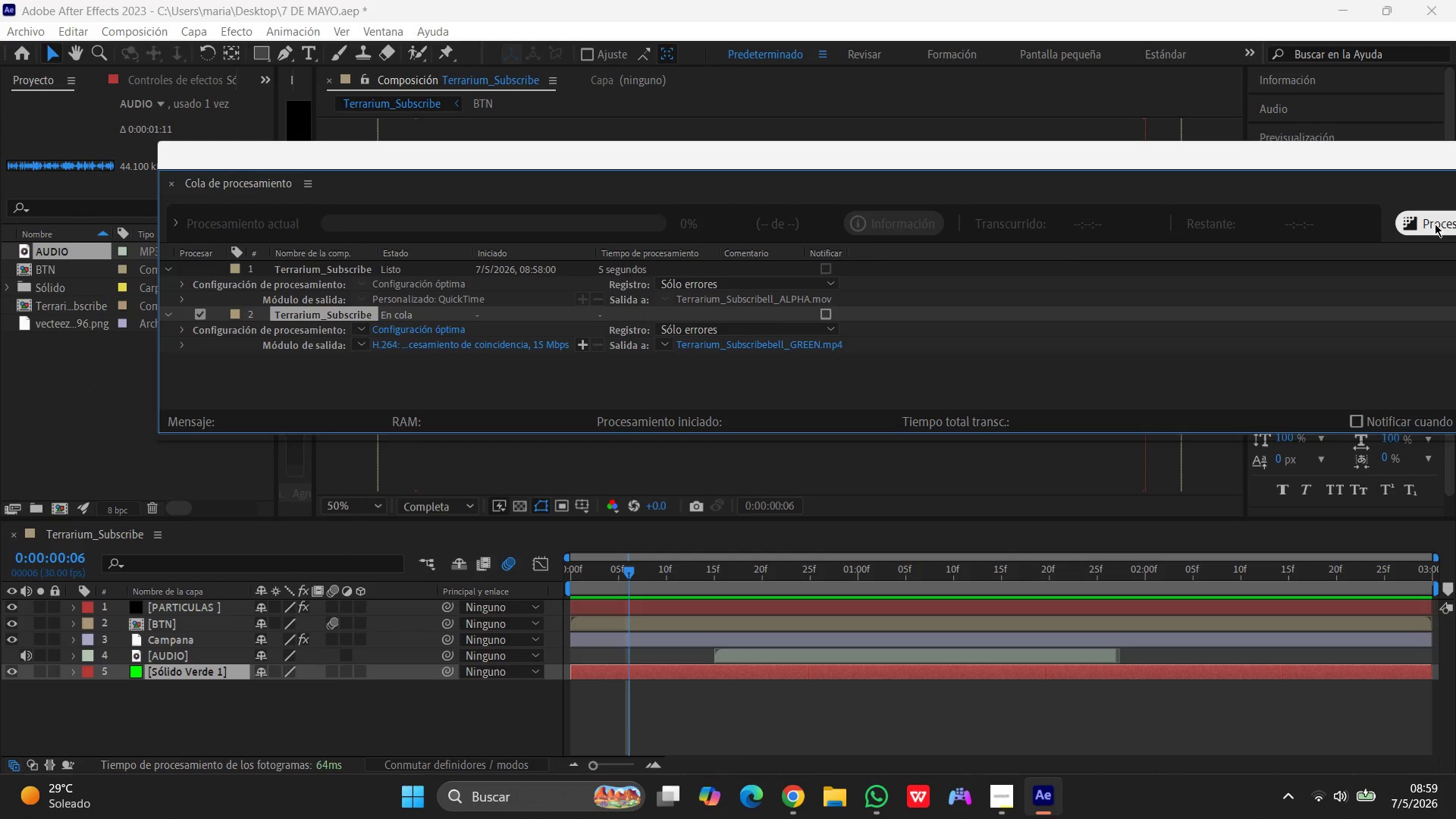 
left_click([1435, 224])
 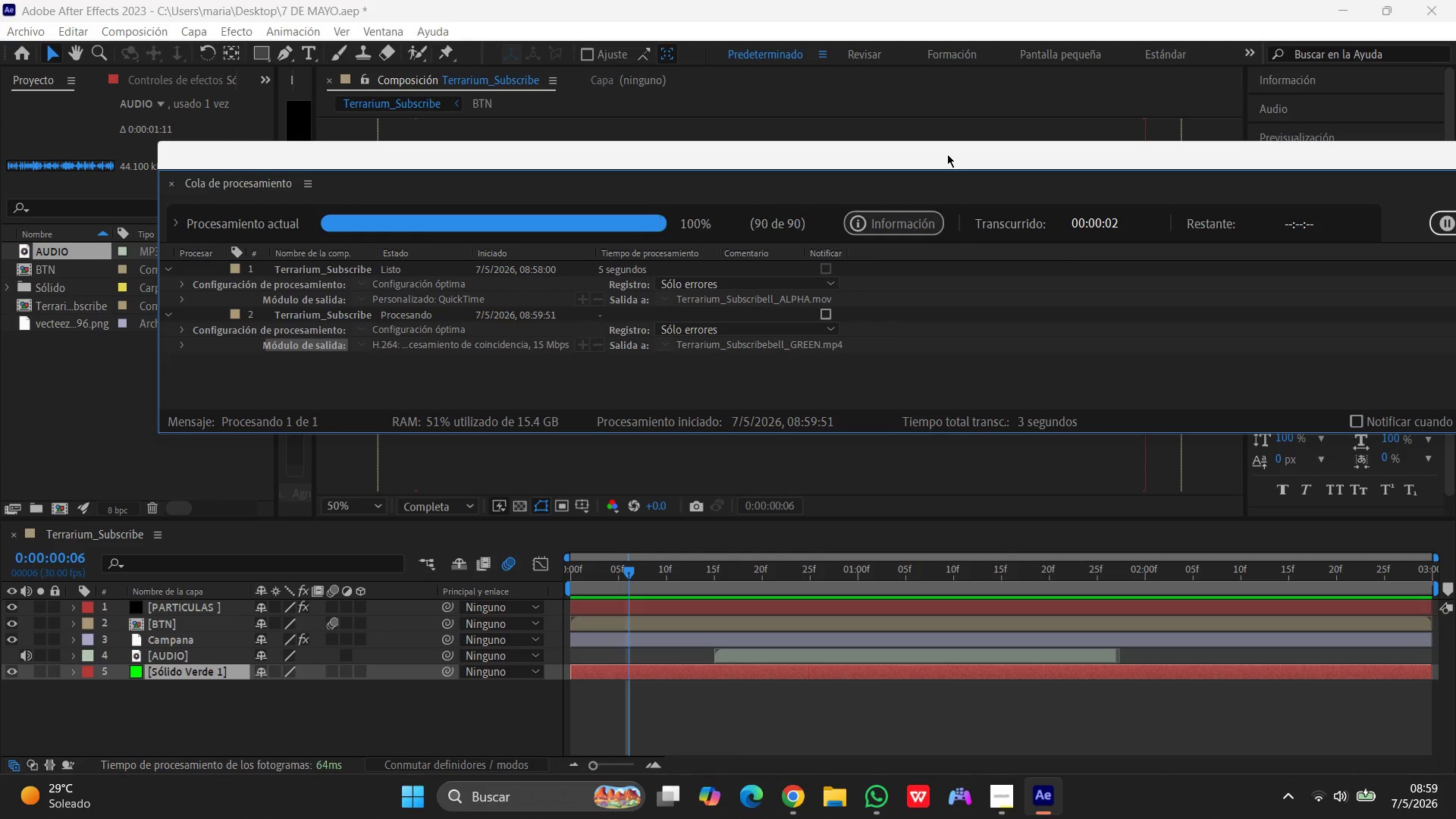 
left_click_drag(start_coordinate=[974, 155], to_coordinate=[736, 184])
 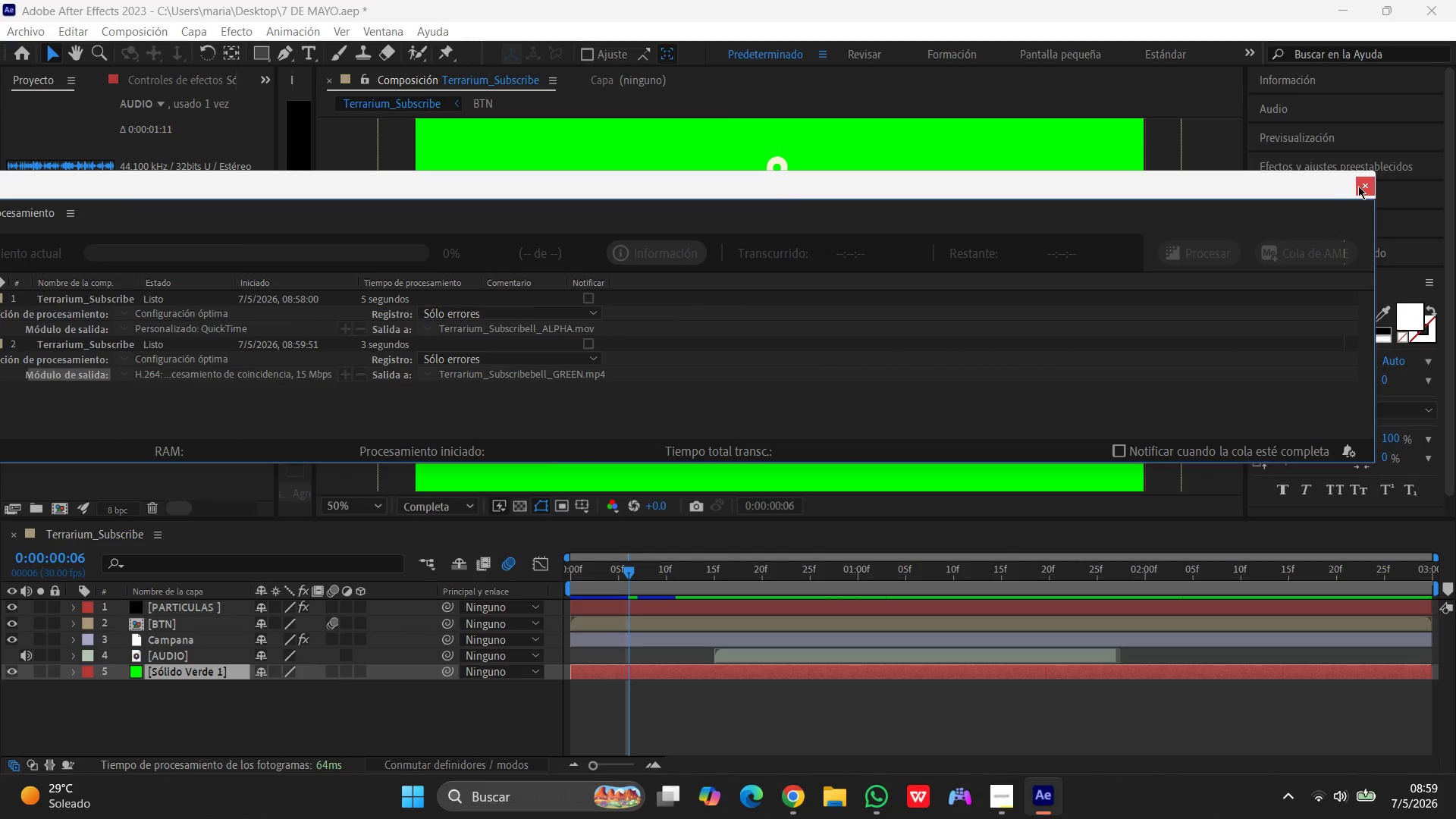 
left_click([1358, 186])
 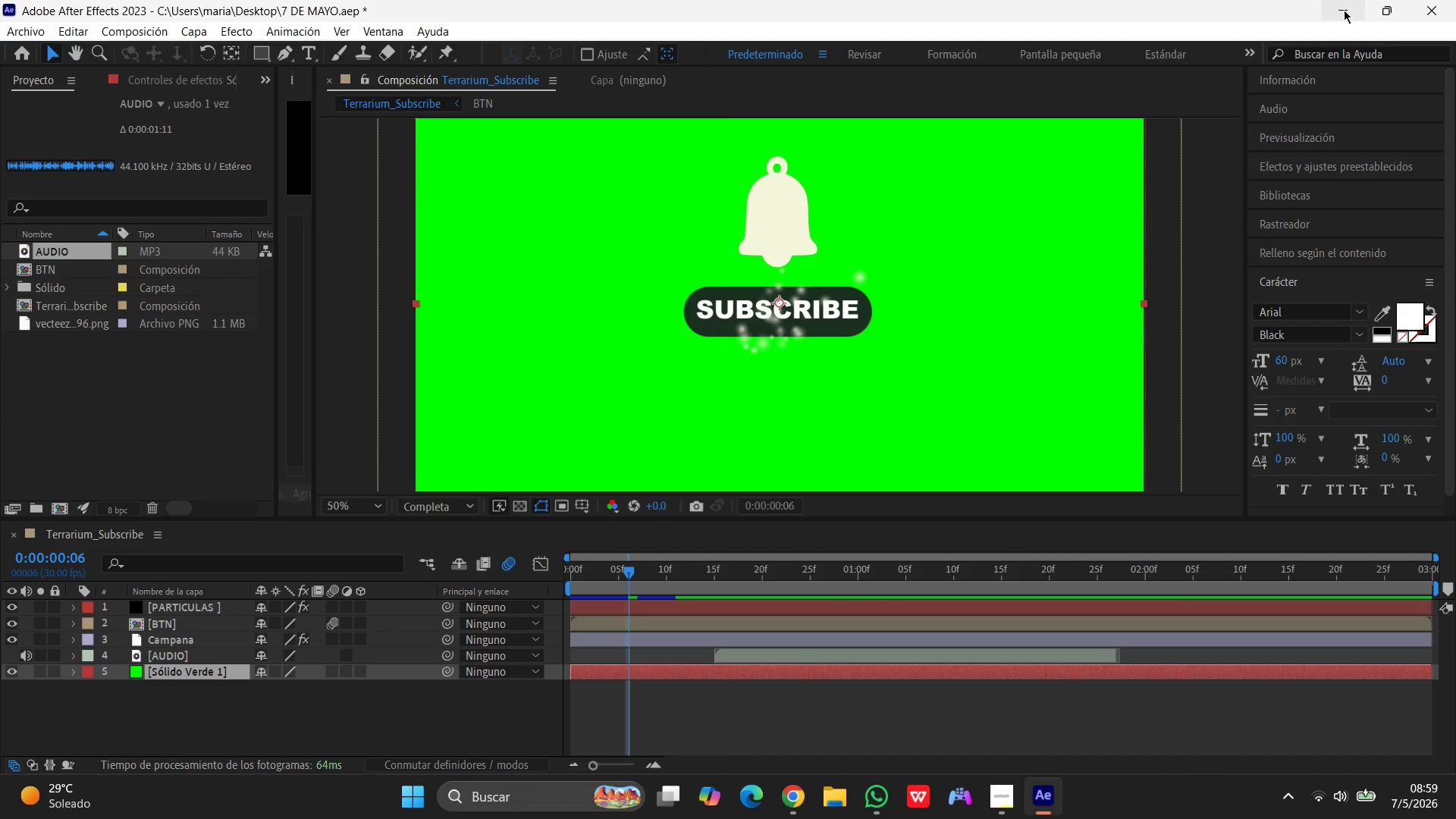 
left_click([1344, 10])
 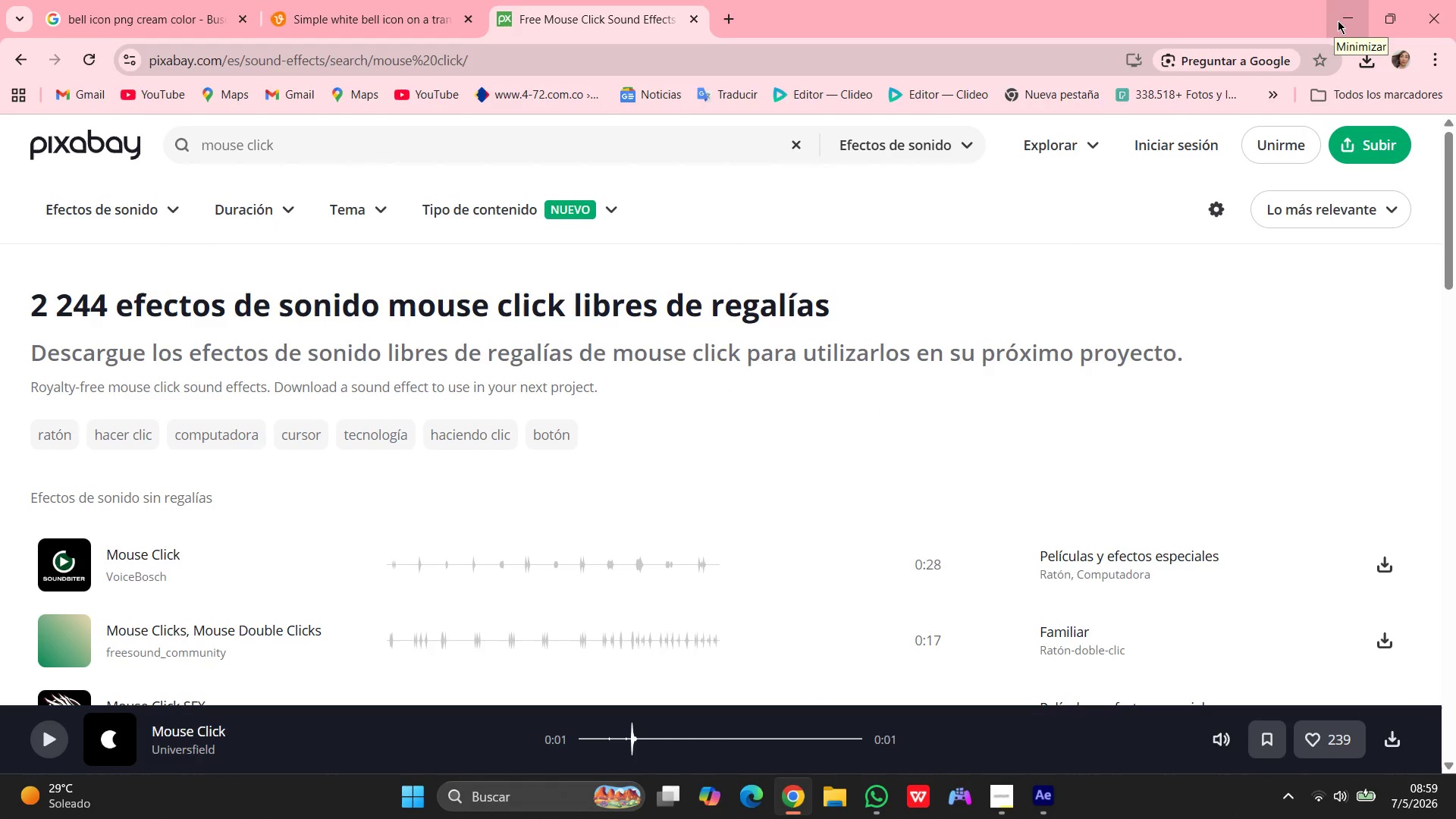 
left_click([1338, 20])
 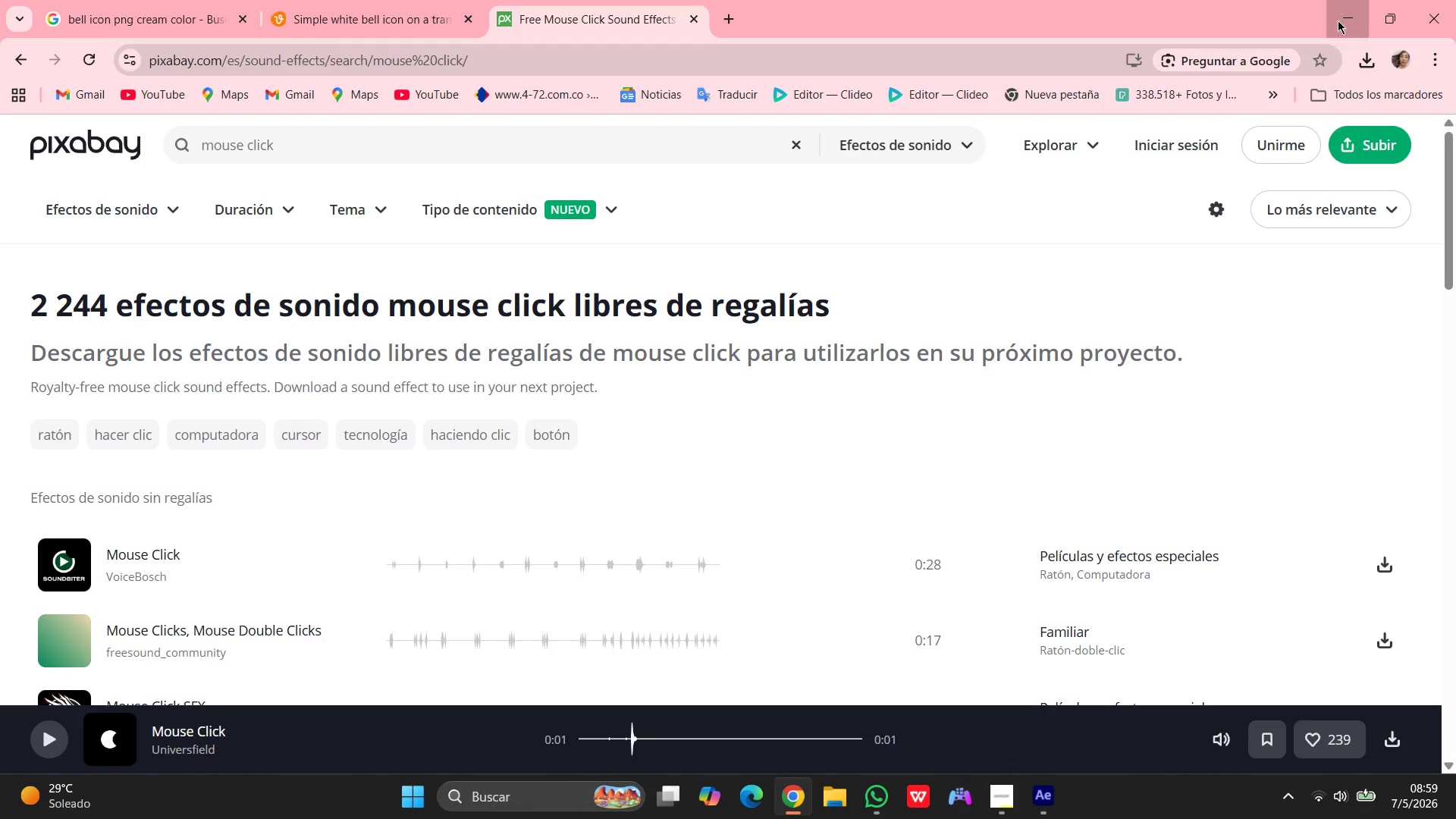 
scroll: coordinate [1338, 20], scroll_direction: up, amount: 1.0
 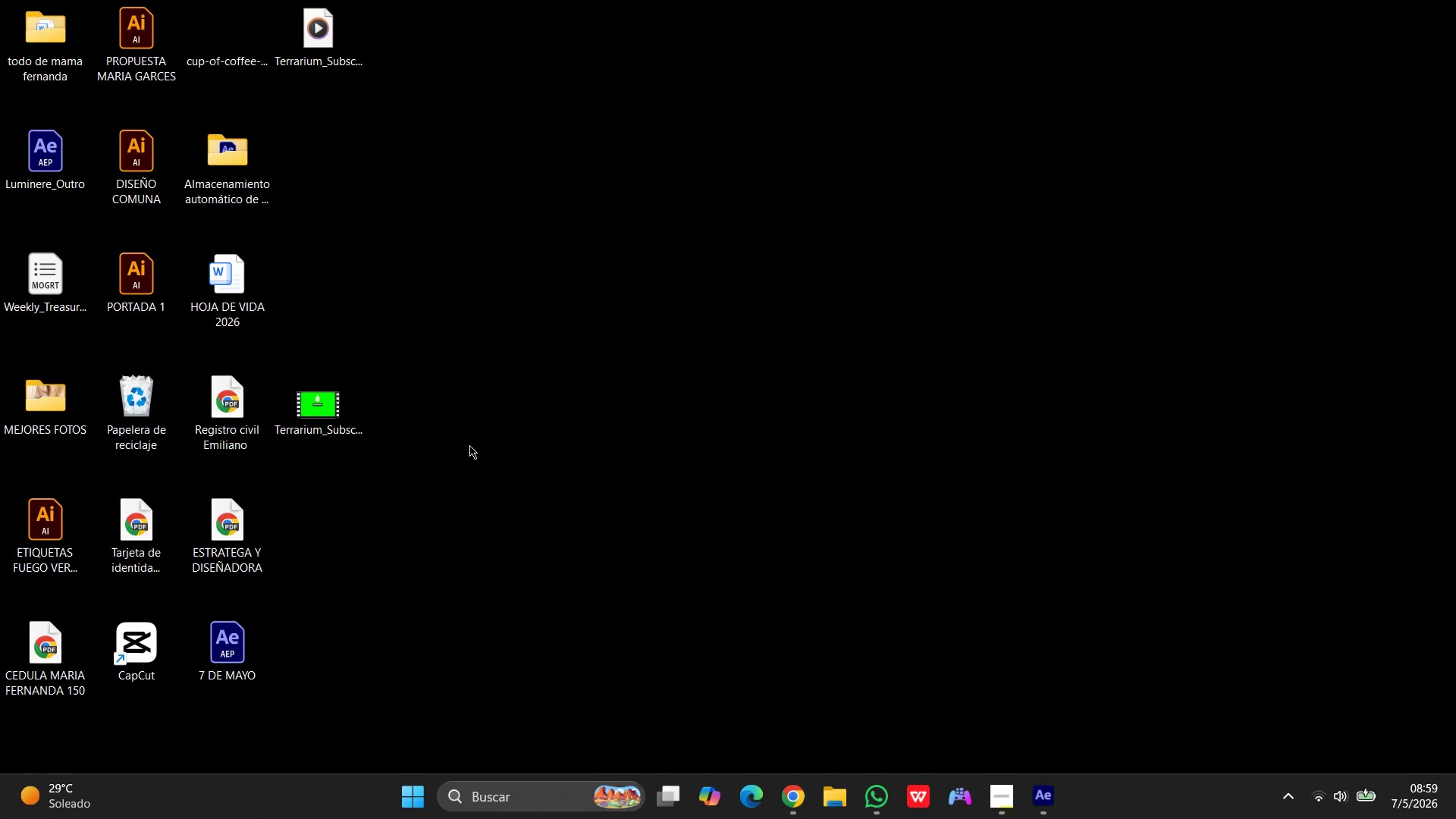 
left_click_drag(start_coordinate=[295, 398], to_coordinate=[833, 123])
 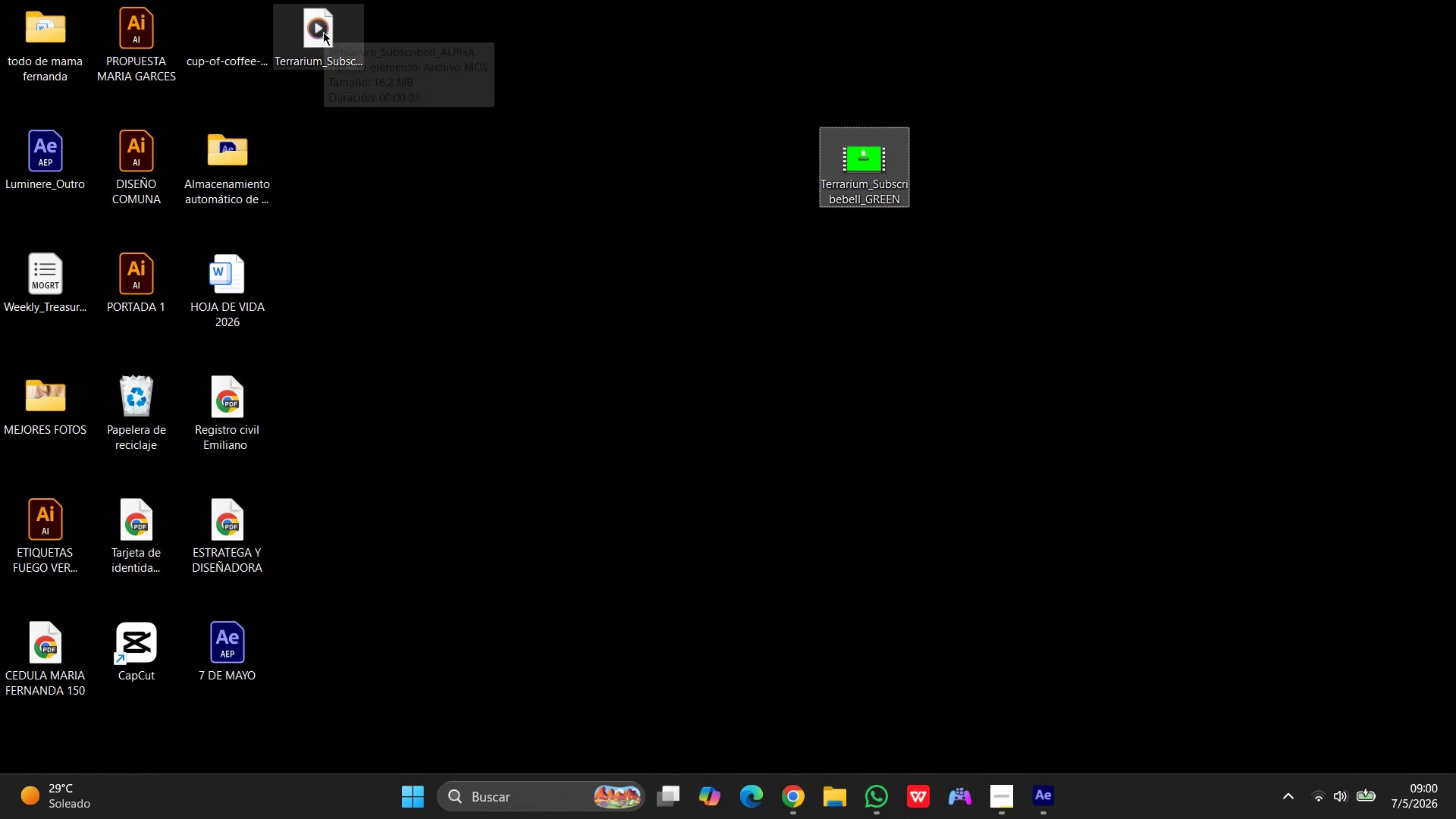 
left_click_drag(start_coordinate=[321, 32], to_coordinate=[964, 143])
 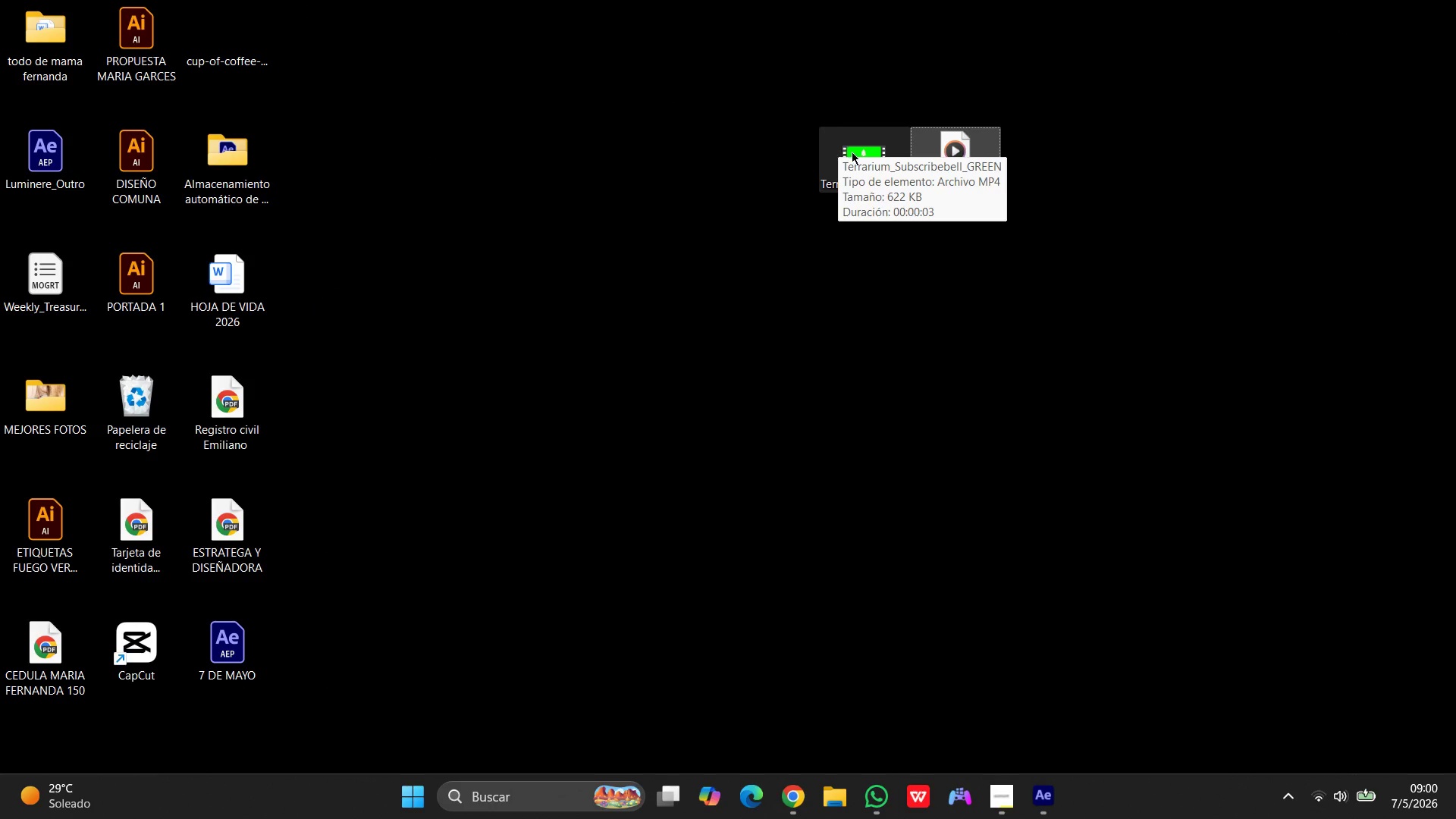 
left_click([852, 152])
 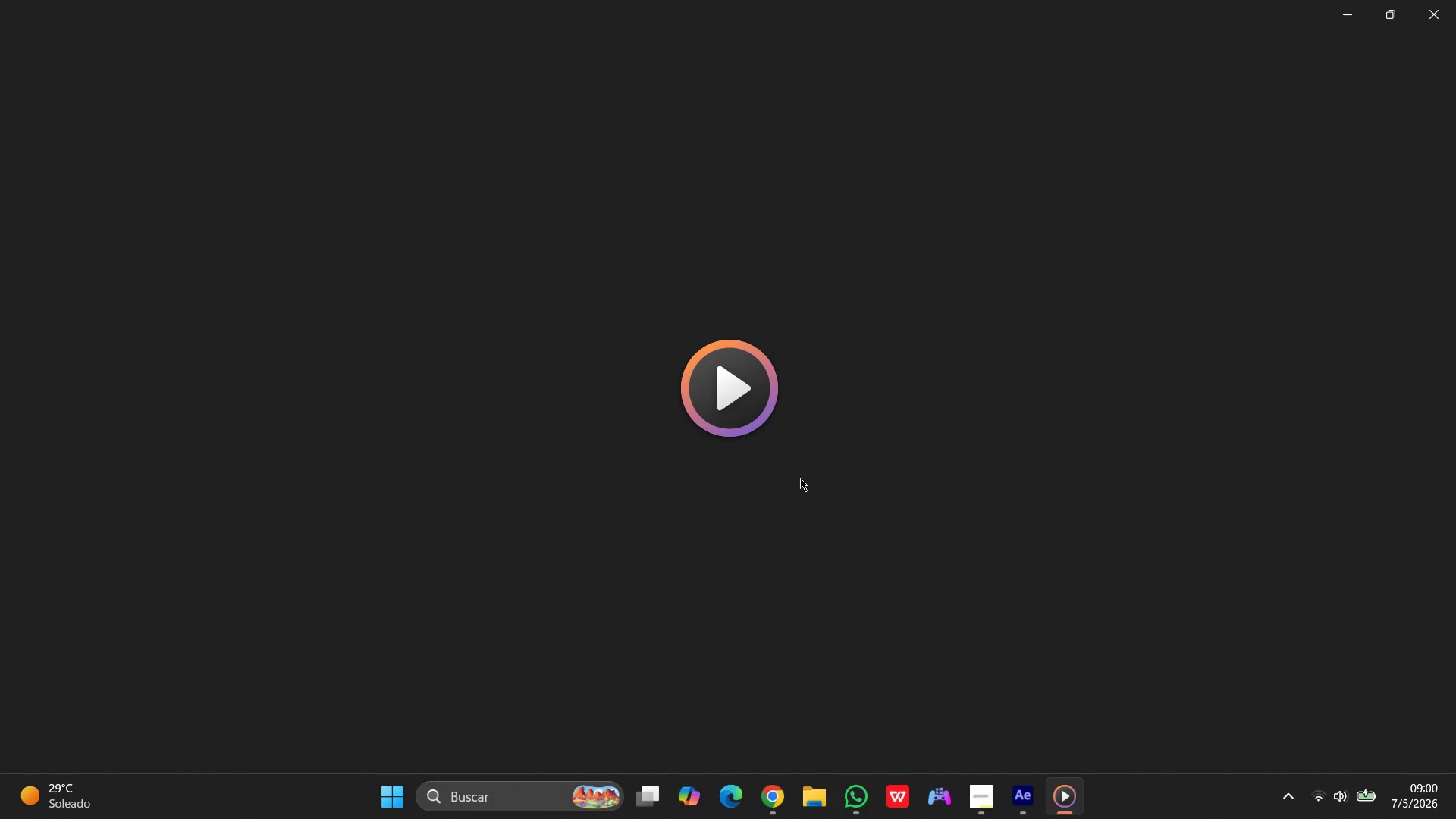 
mouse_move([730, 603])
 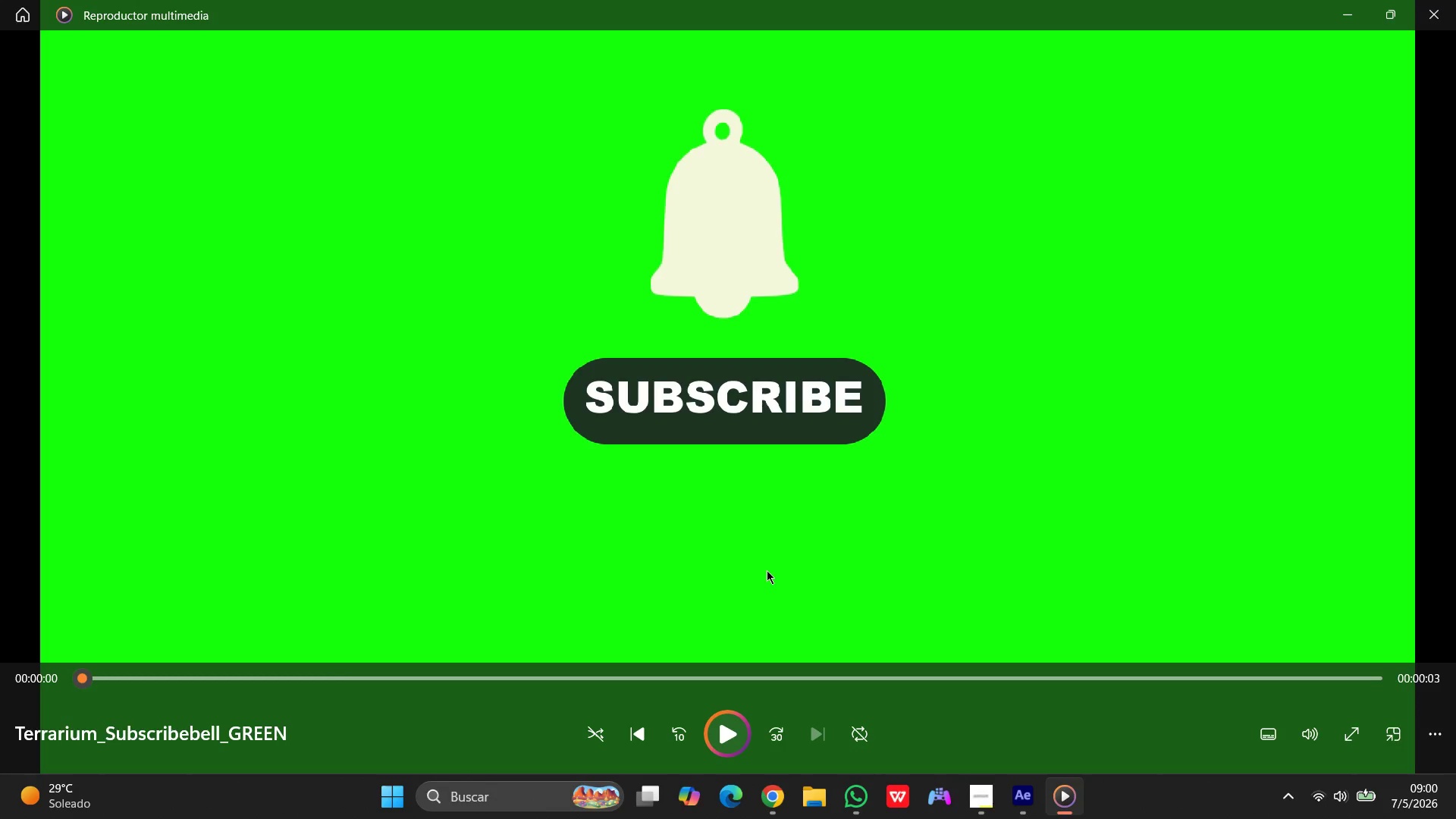 
wait(5.46)
 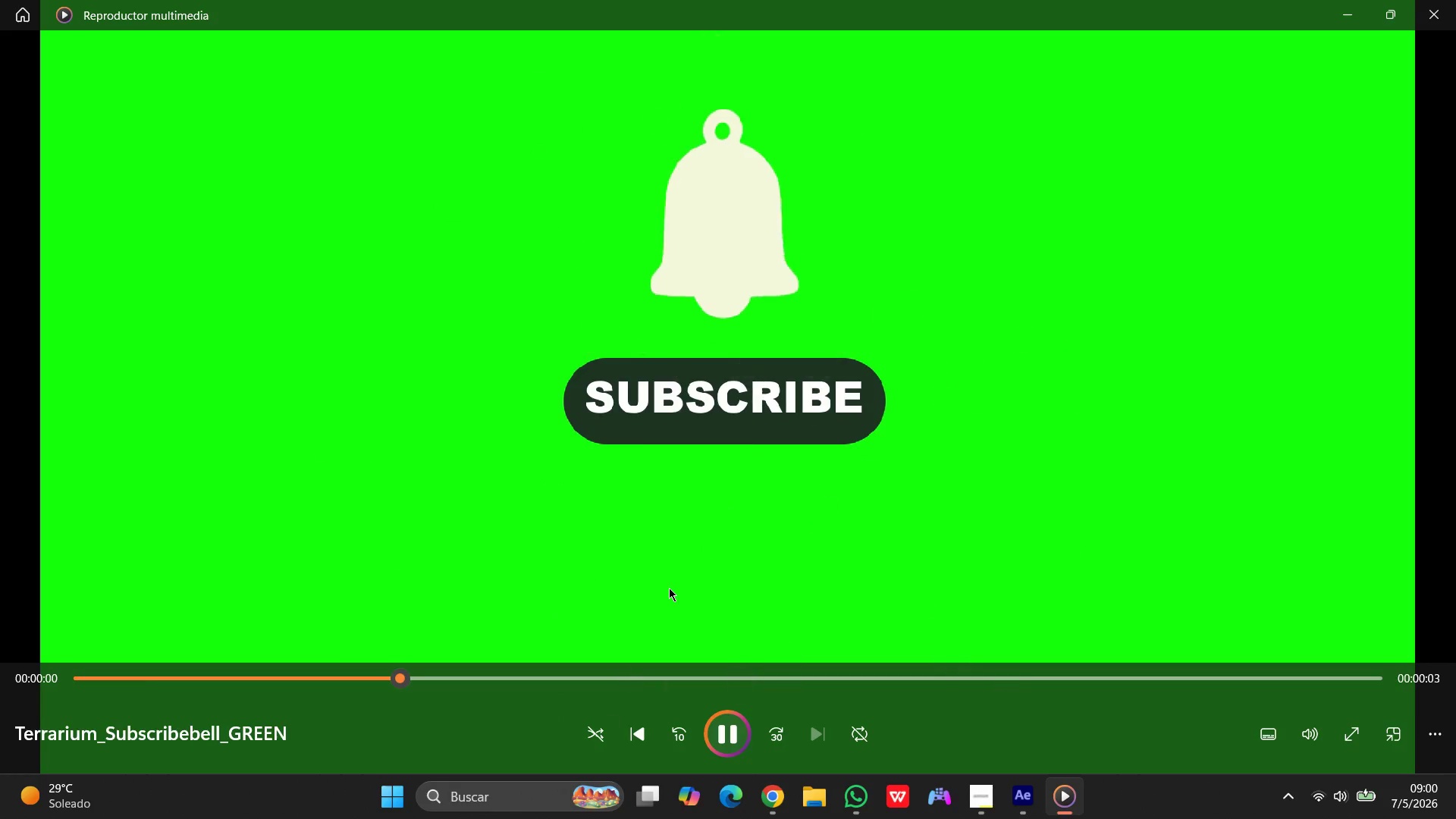 
key(Space)
 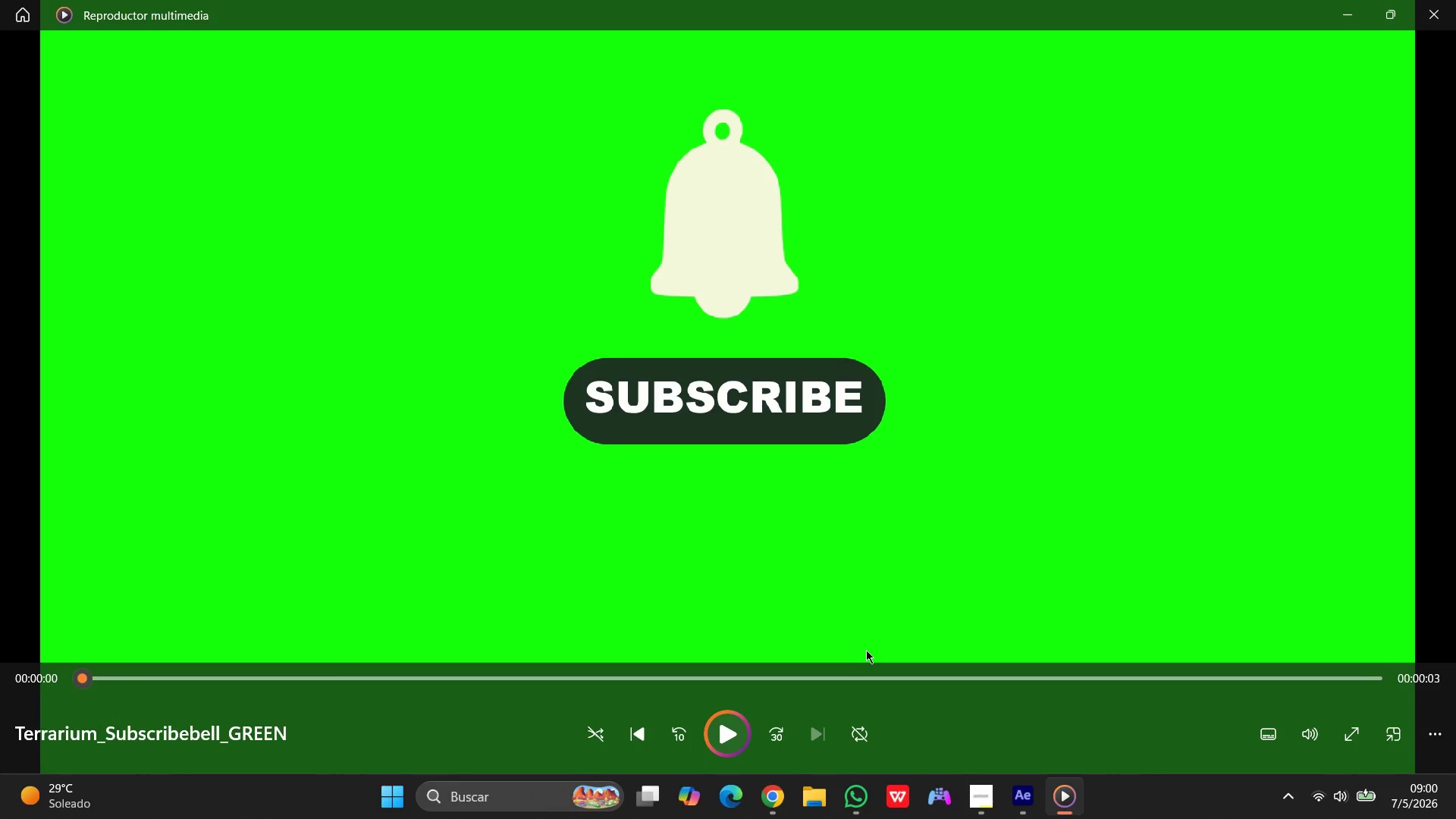 
wait(5.12)
 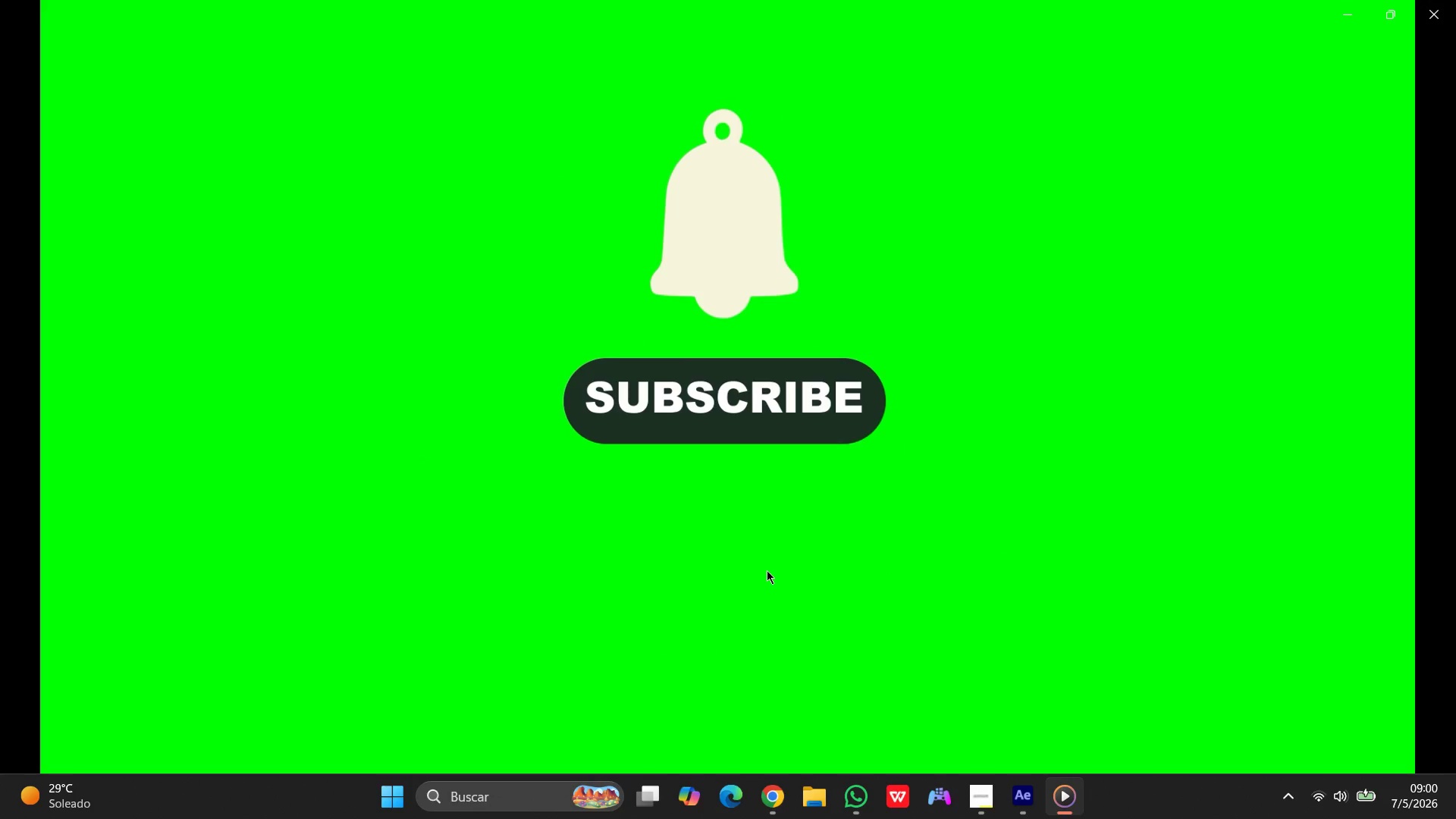 
key(Space)
 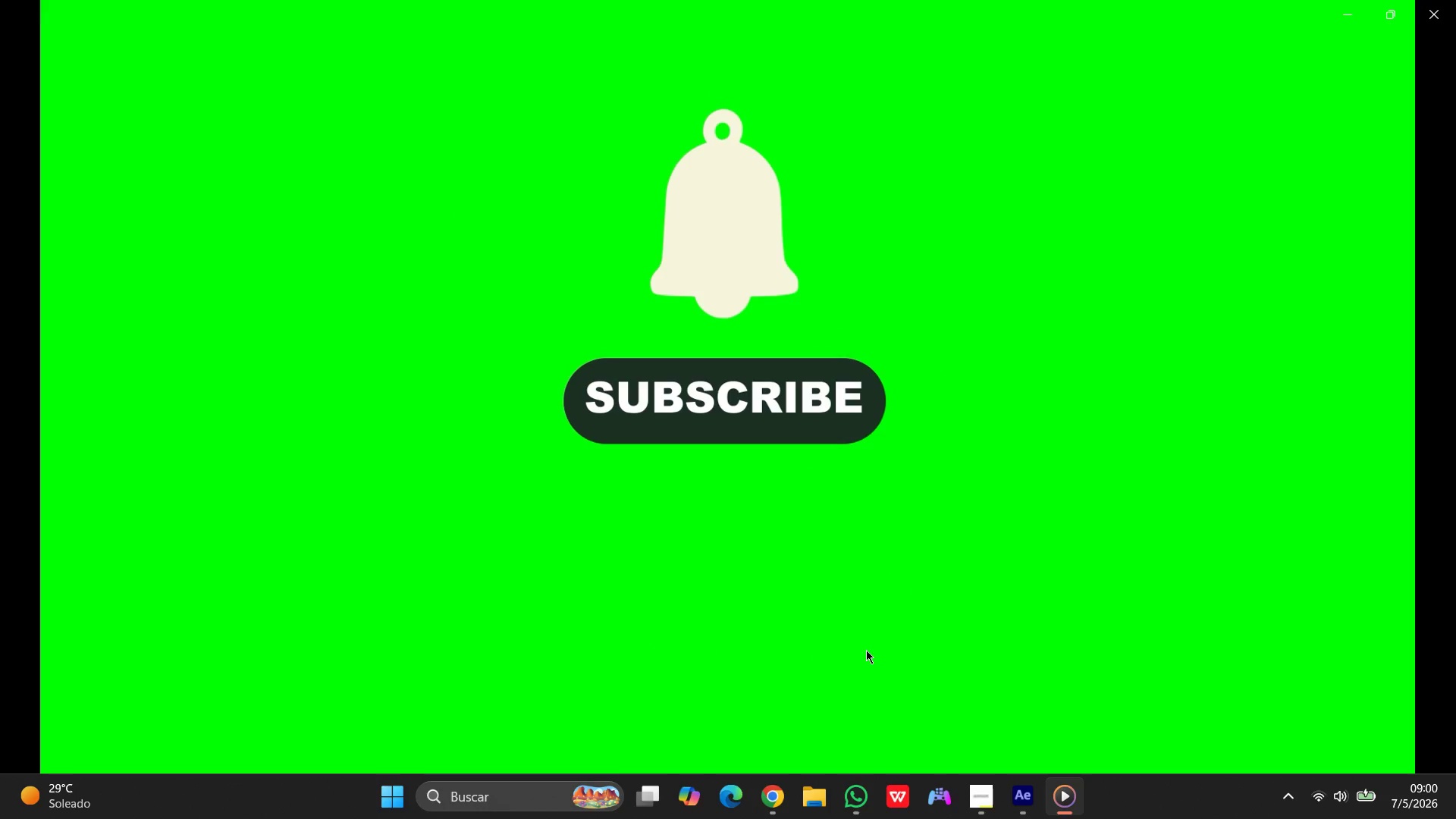 
left_click([1436, 0])
 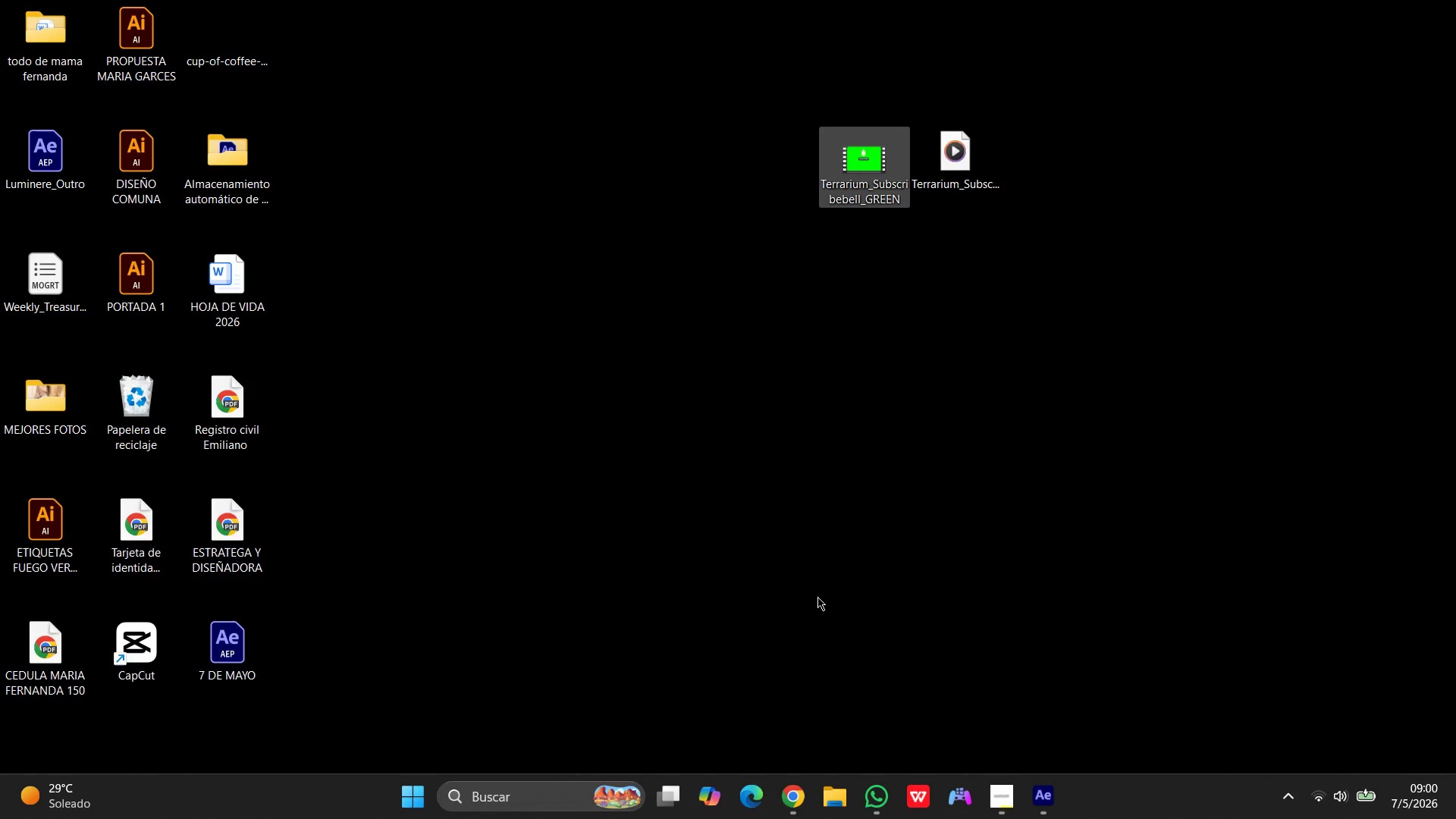 
wait(14.53)
 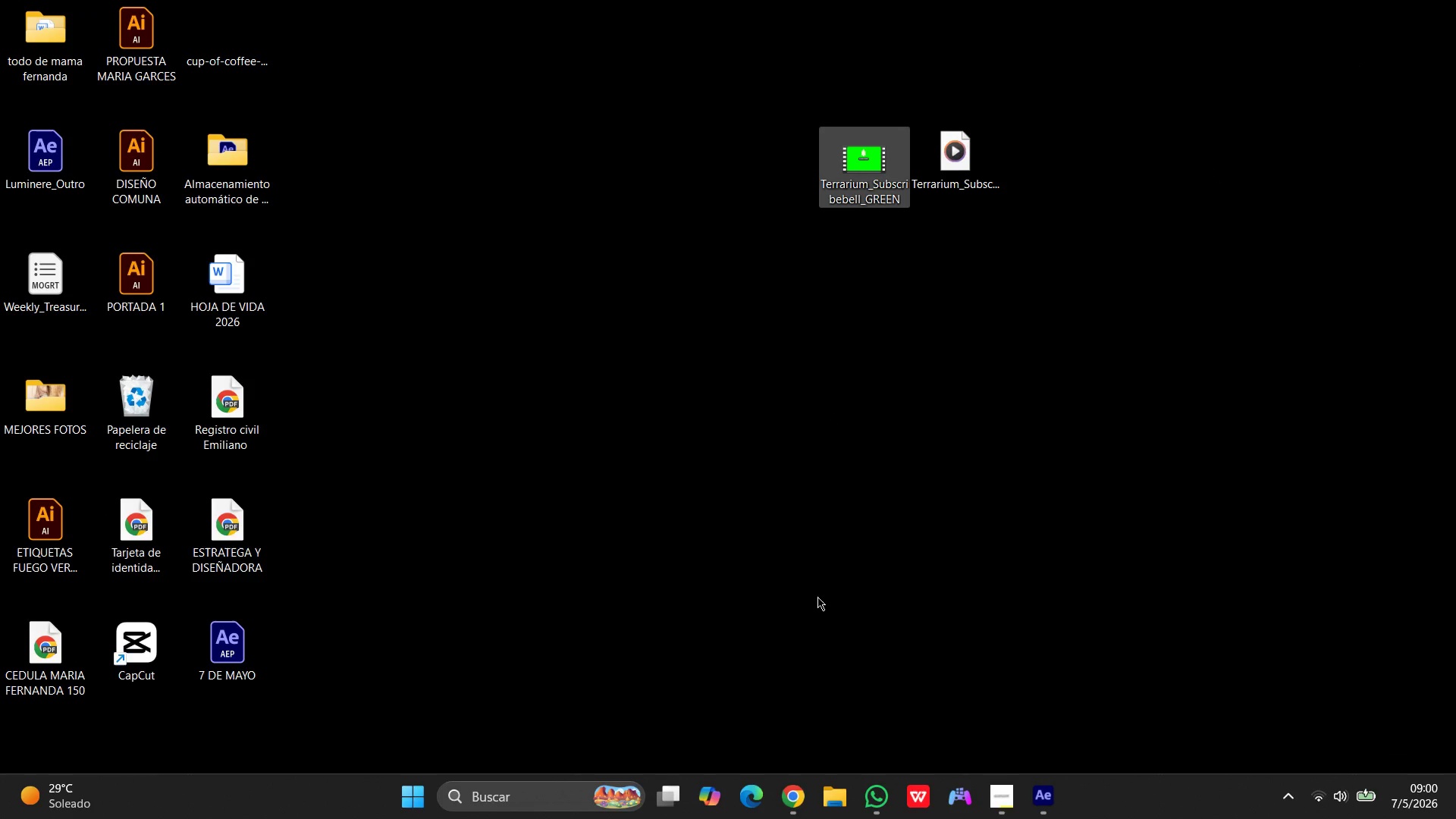 
left_click([1040, 801])
 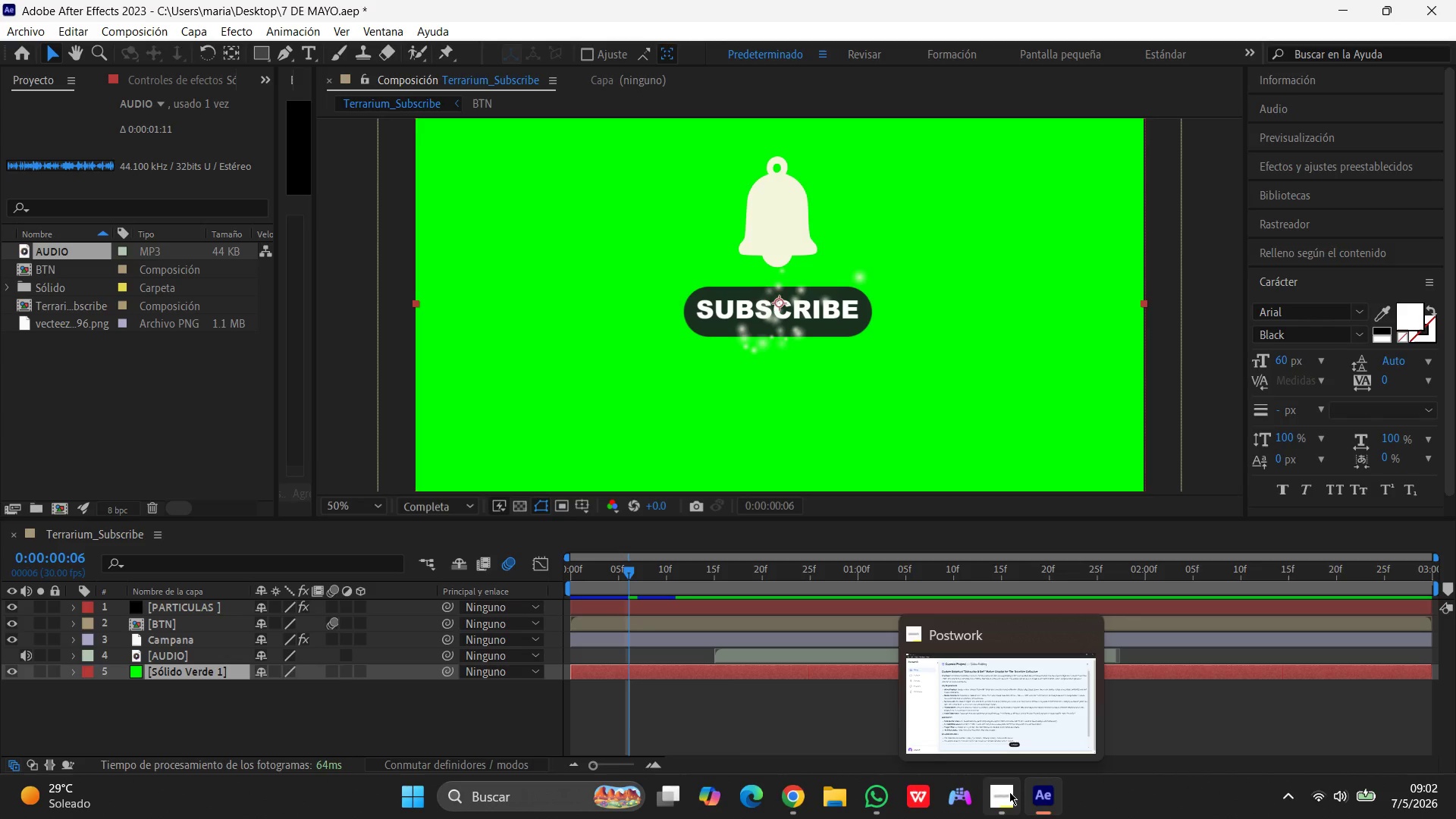 
wait(90.59)
 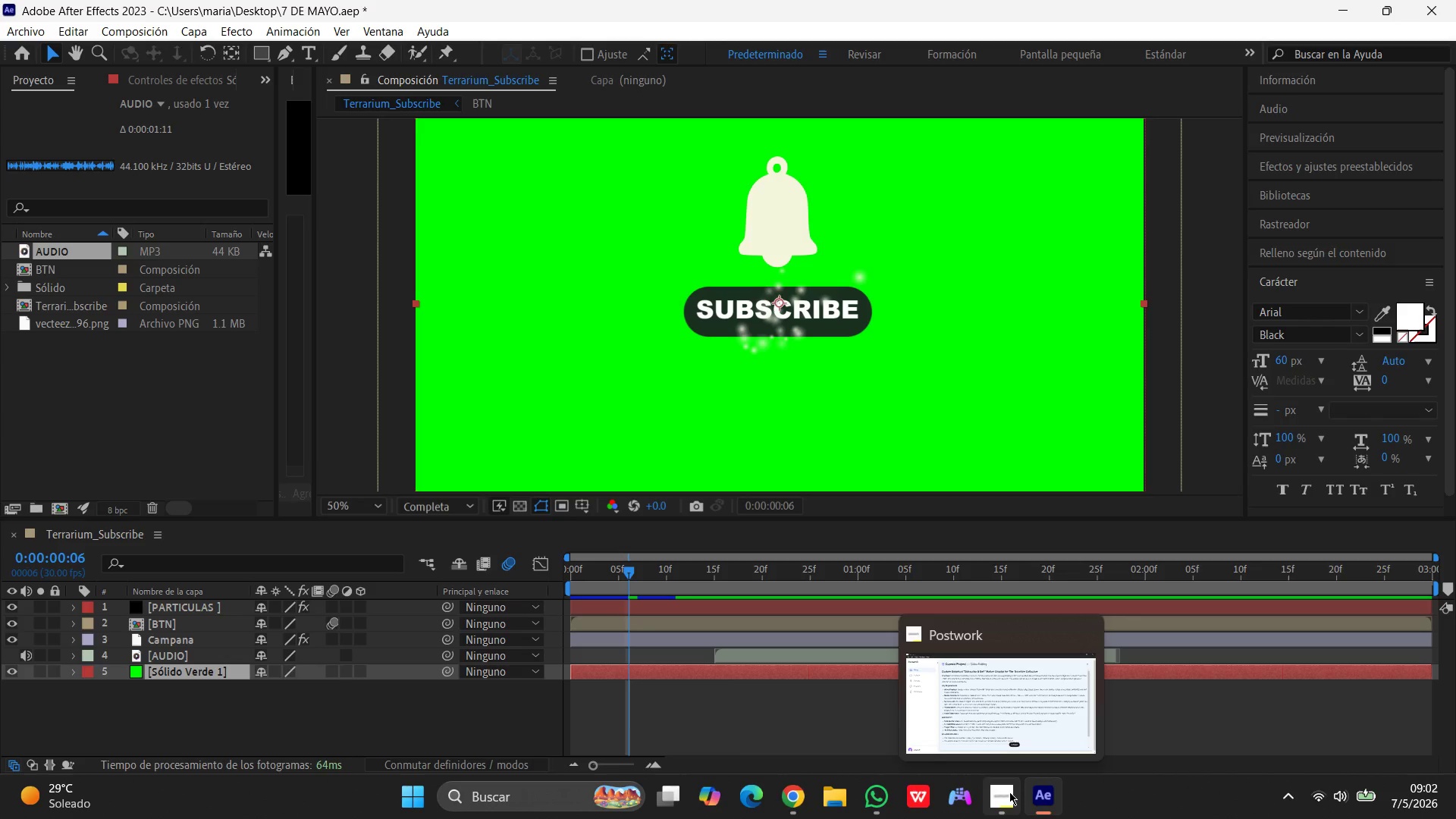 
left_click([882, 811])
 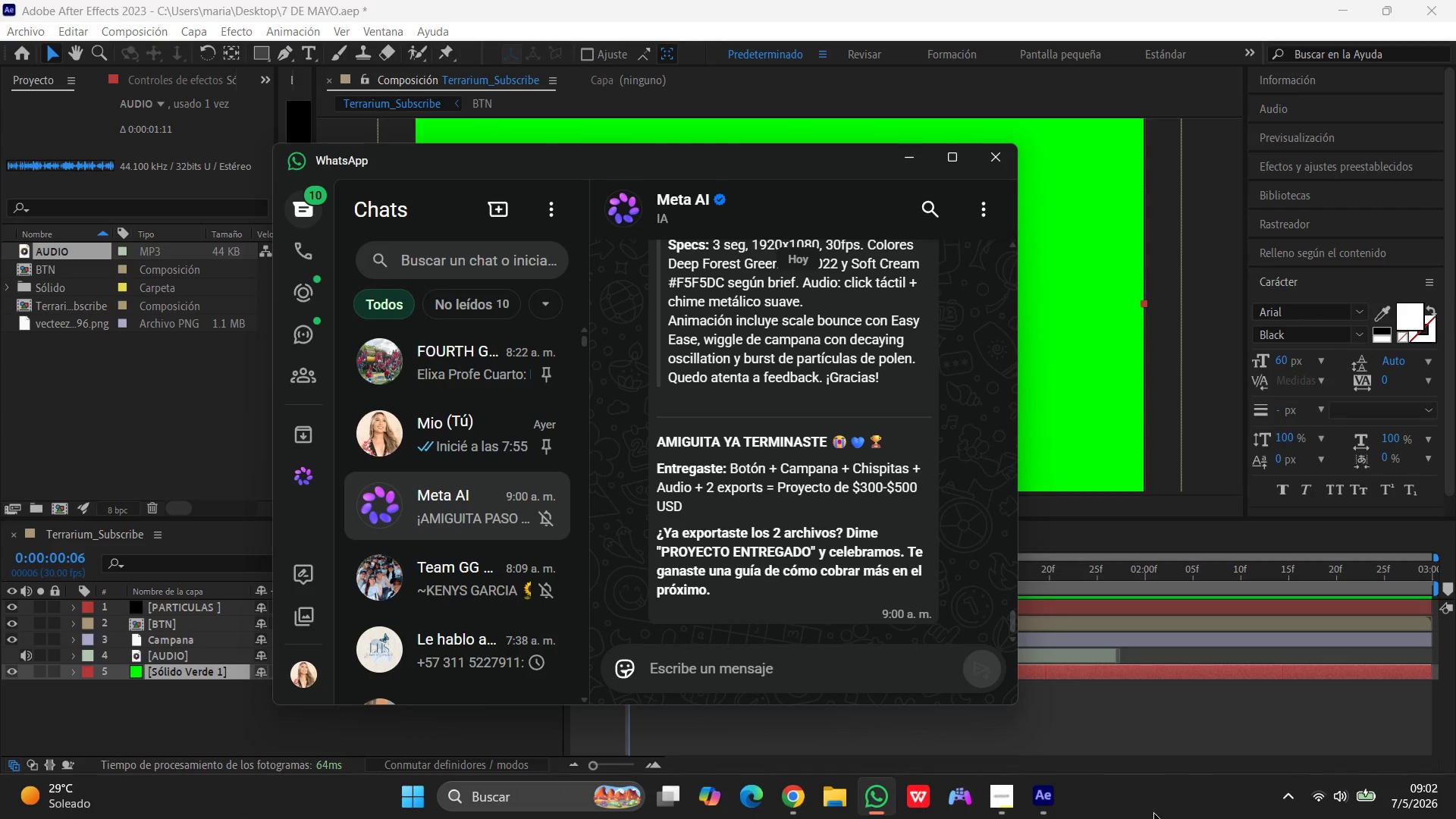 
left_click([1047, 802])
 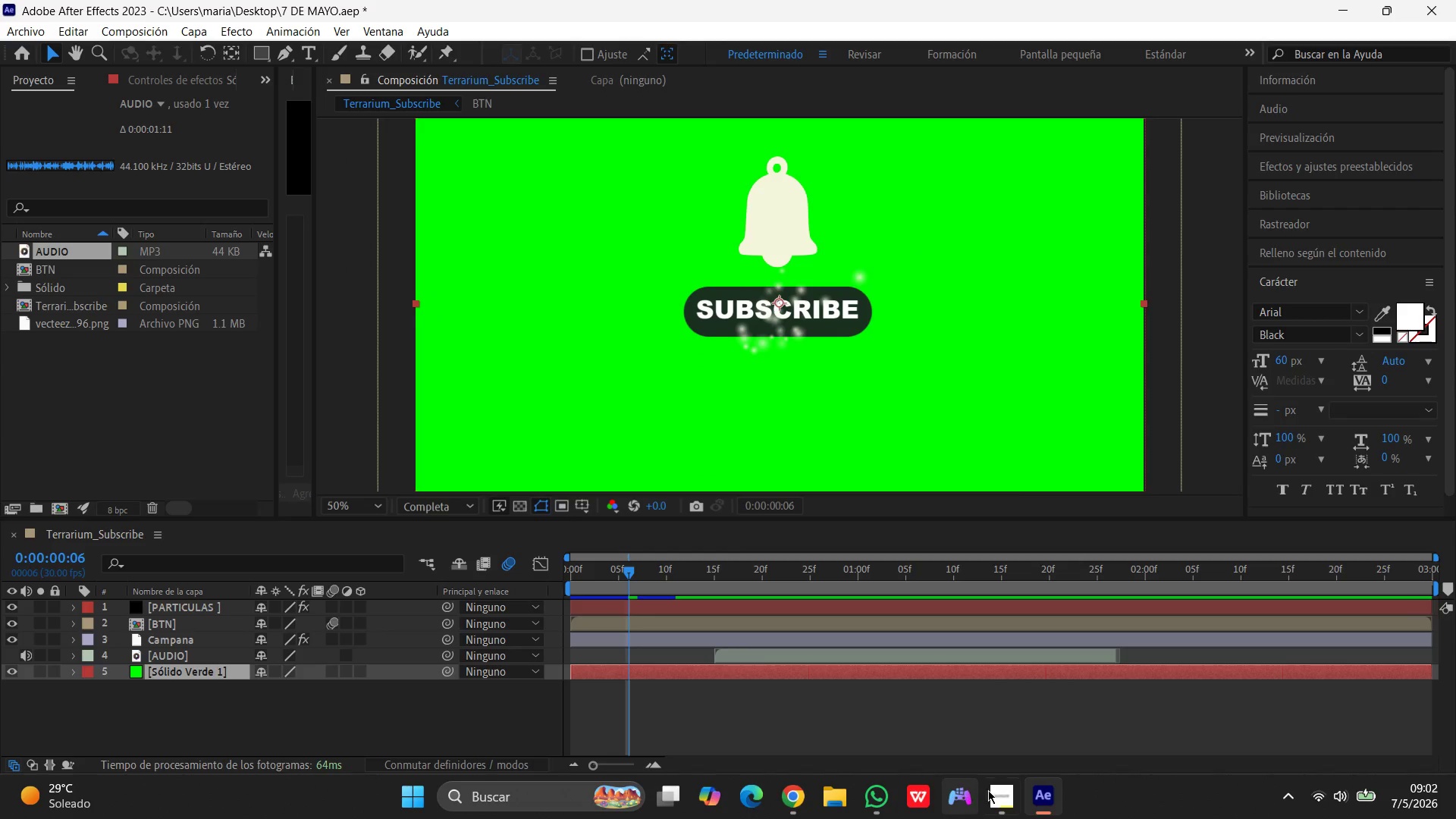 
left_click([1005, 790])